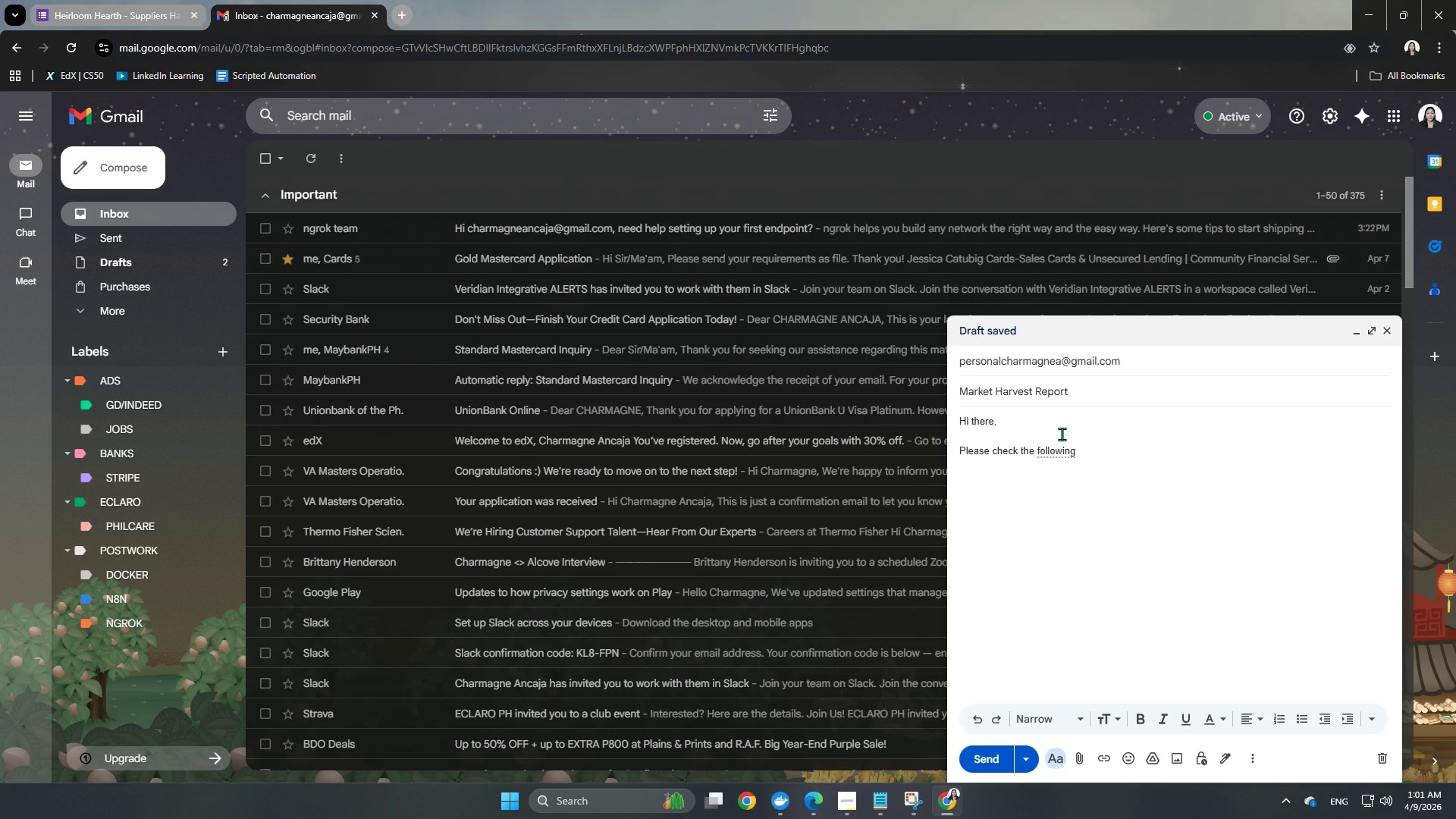 
wait(5.11)
 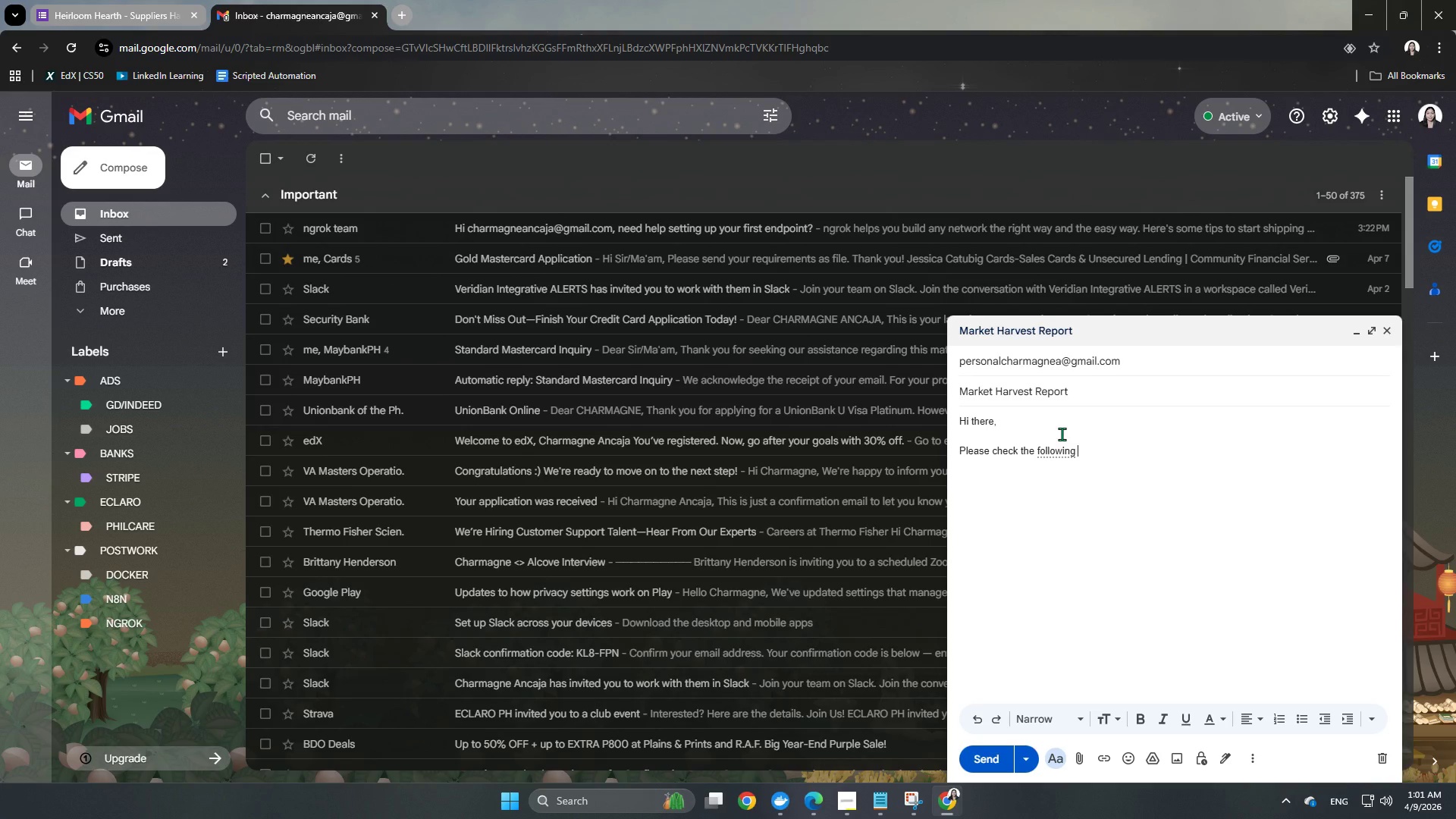 
hold_key(key=Backspace, duration=0.86)
 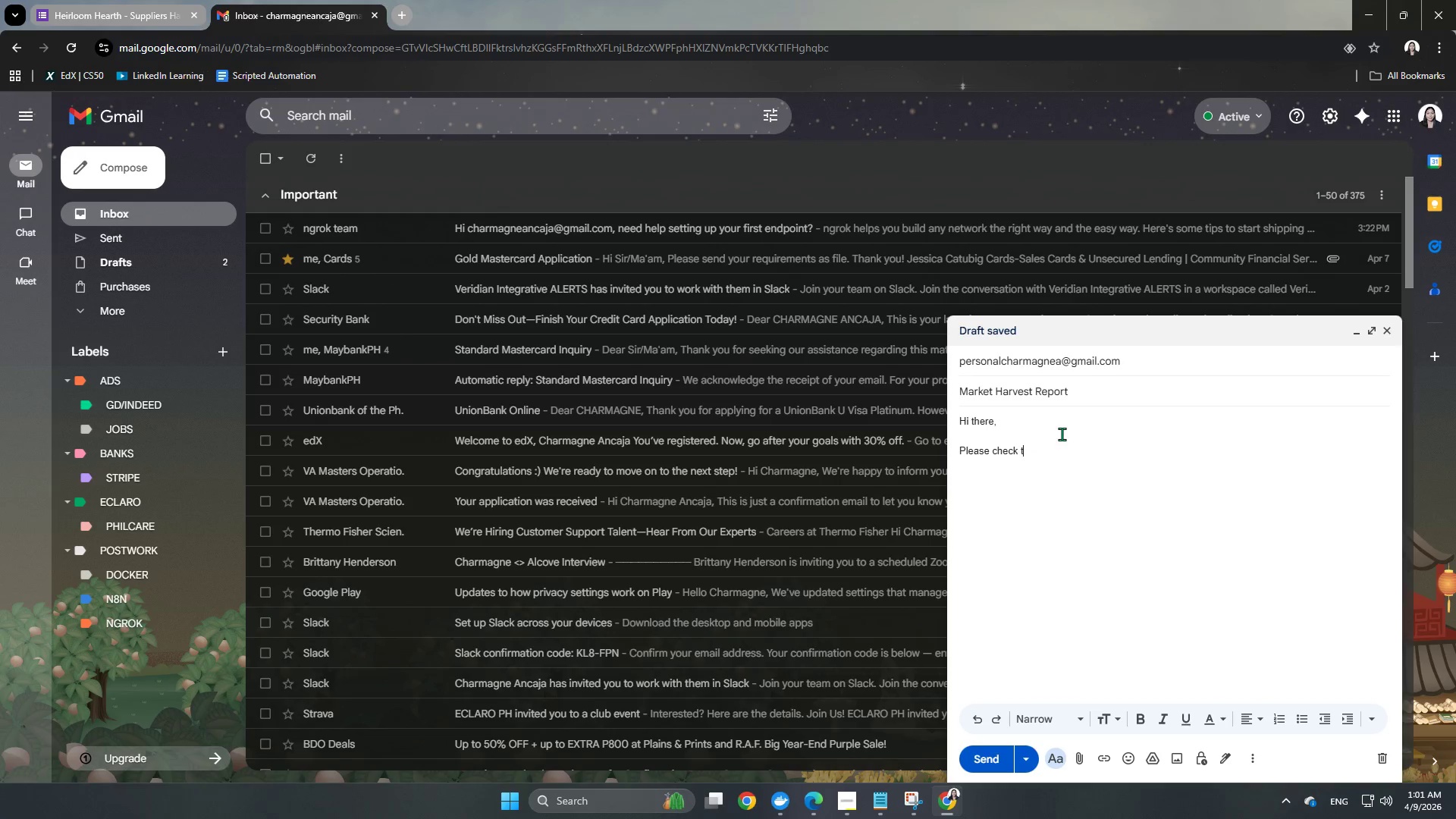 
hold_key(key=Backspace, duration=0.83)
 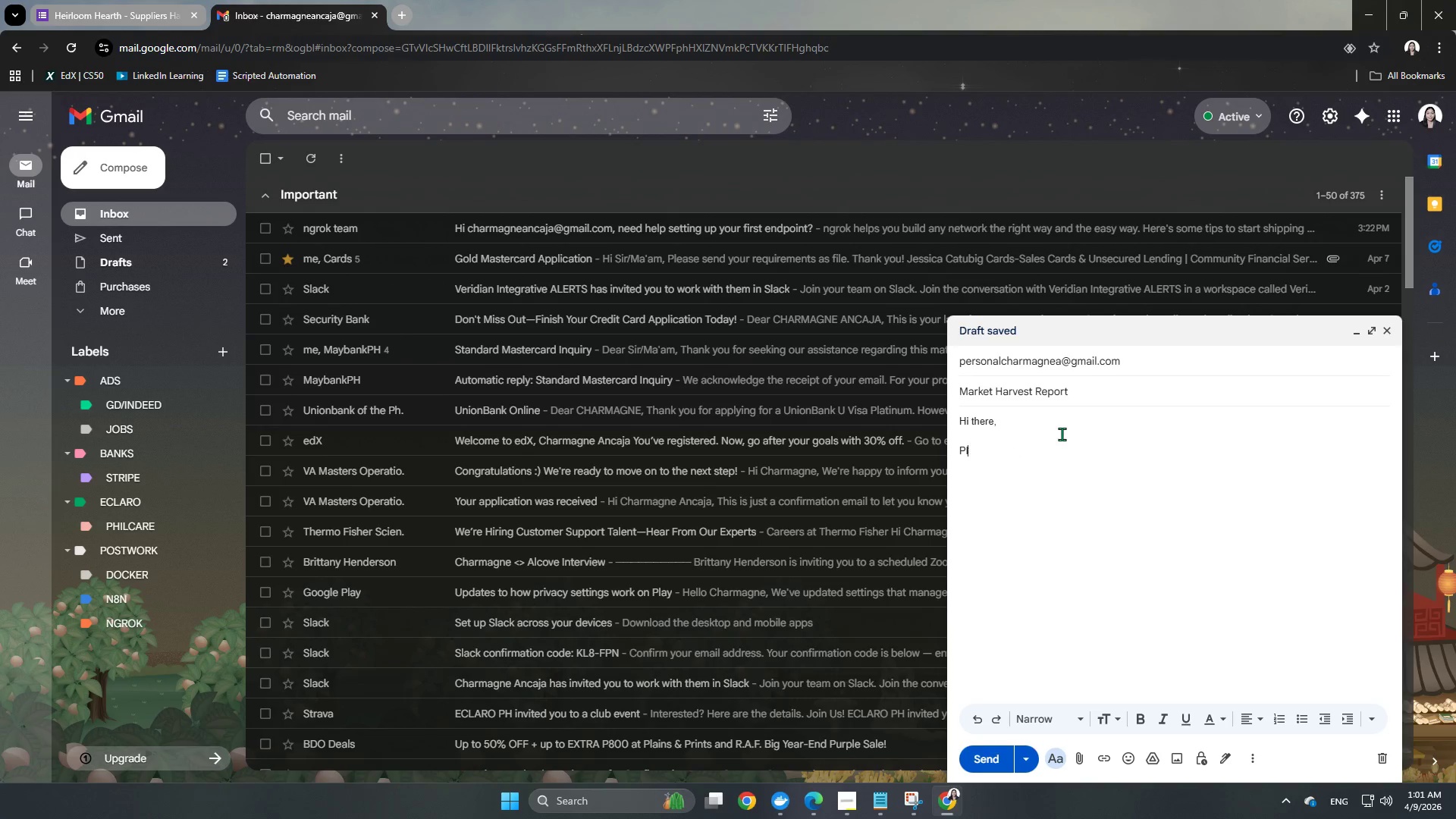 
key(Backspace)
key(Backspace)
key(Backspace)
type(Please check the folw)
key(Backspace)
 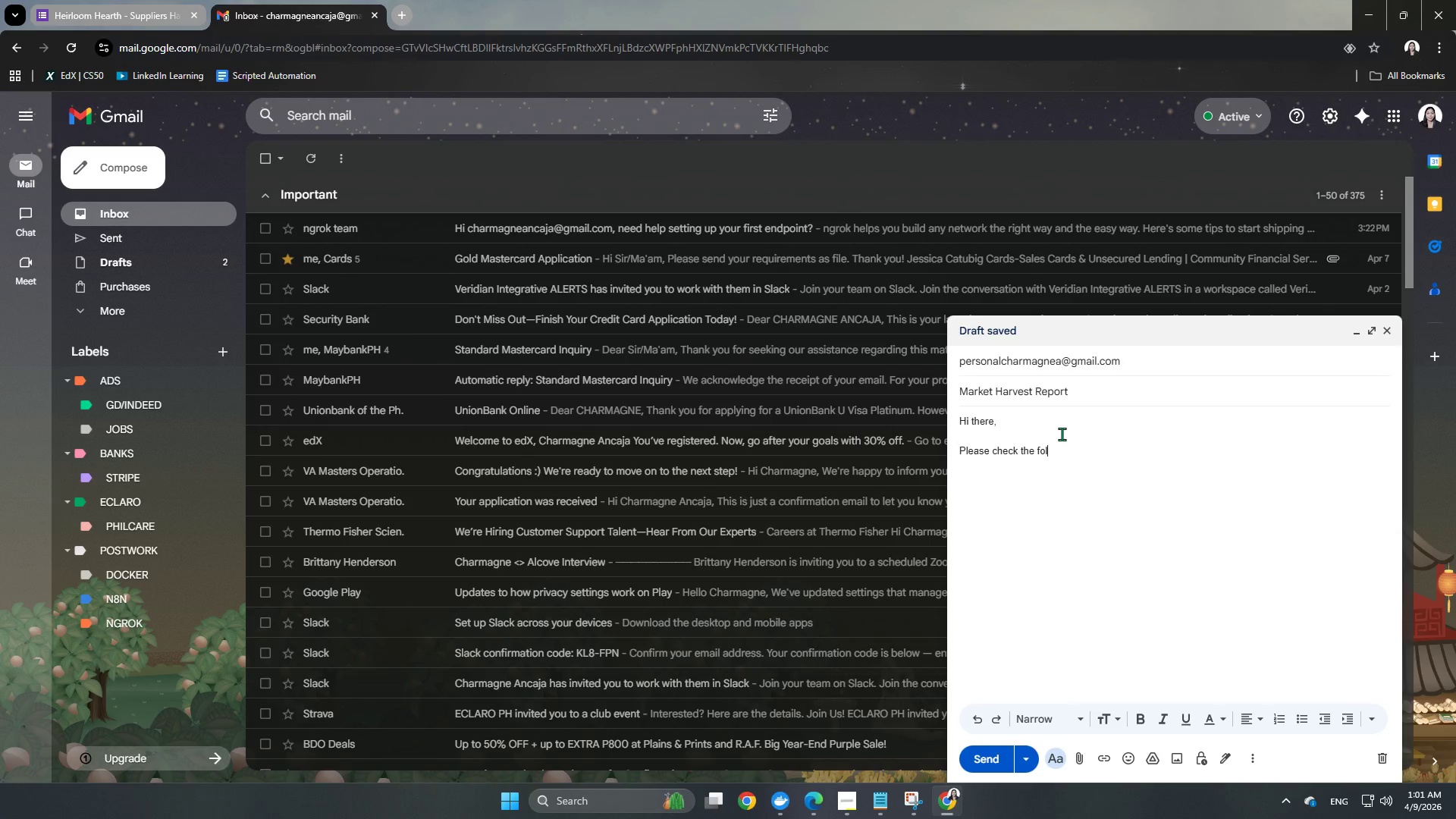 
type(lwomg)
key(Backspace)
key(Backspace)
key(Backspace)
type(ing info from our inventory today.)
 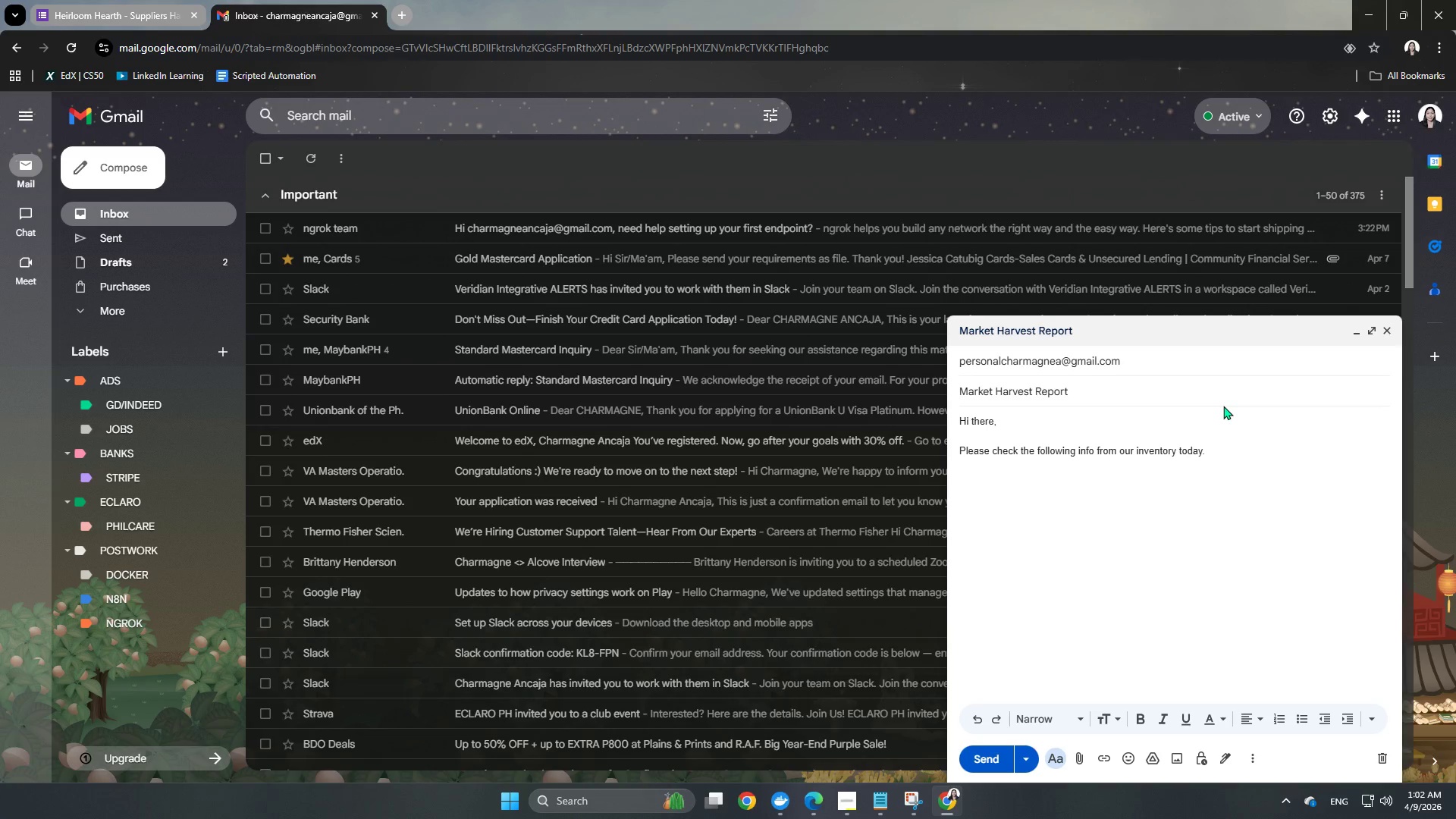 
key(Enter)
 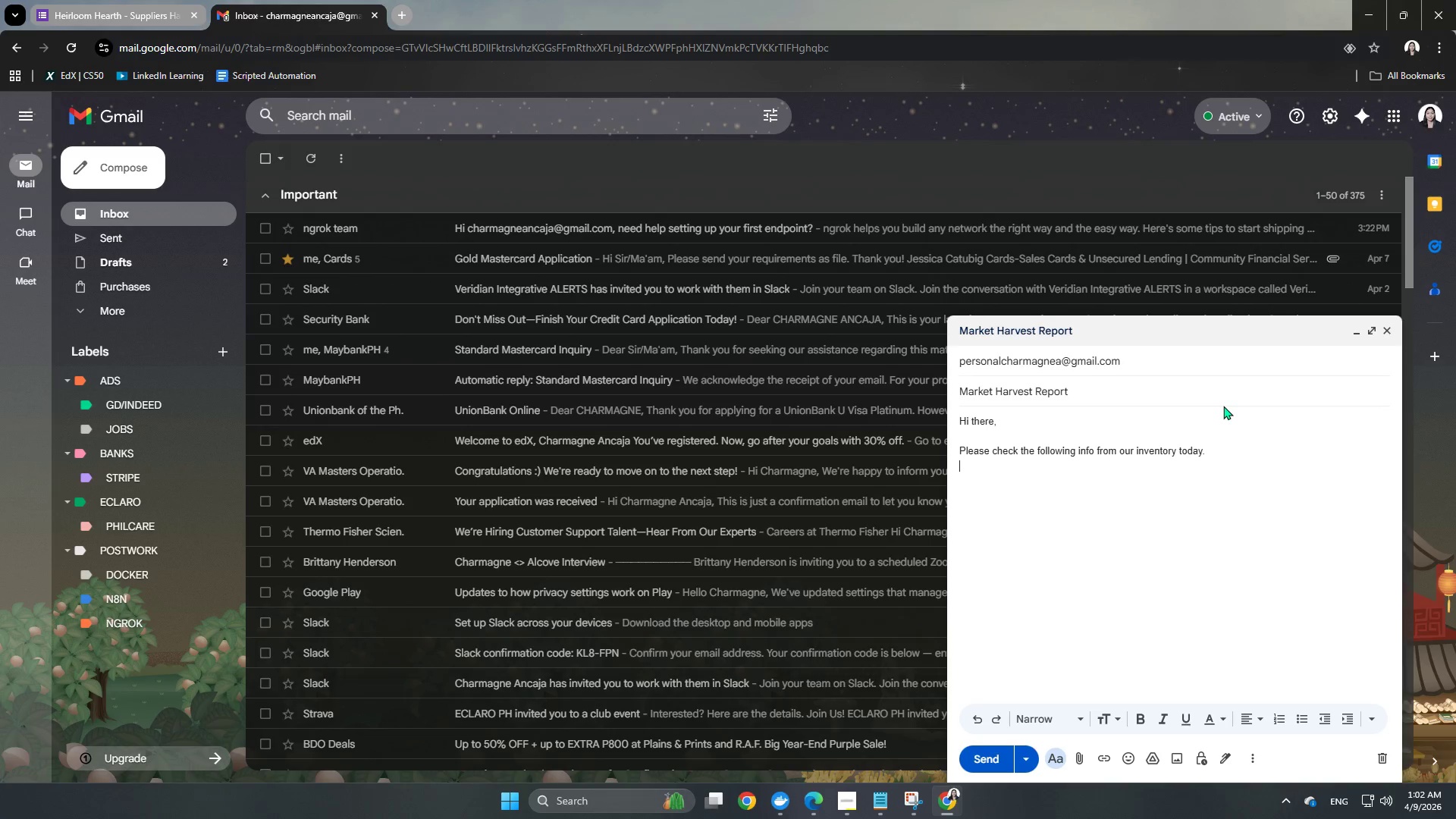 
key(Enter)
 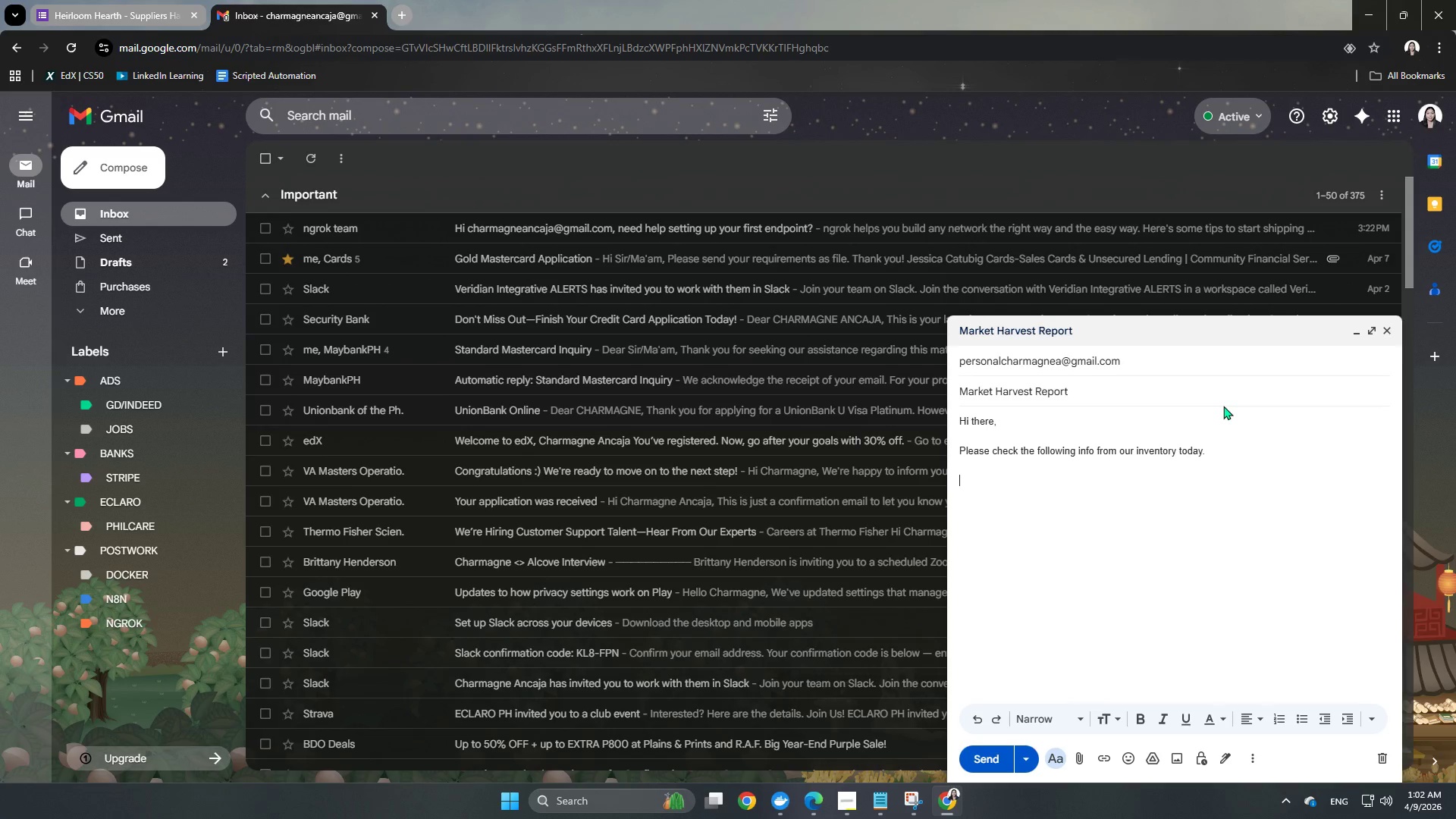 
type(Ingres)
key(Backspace)
key(Tab)
type(: )
 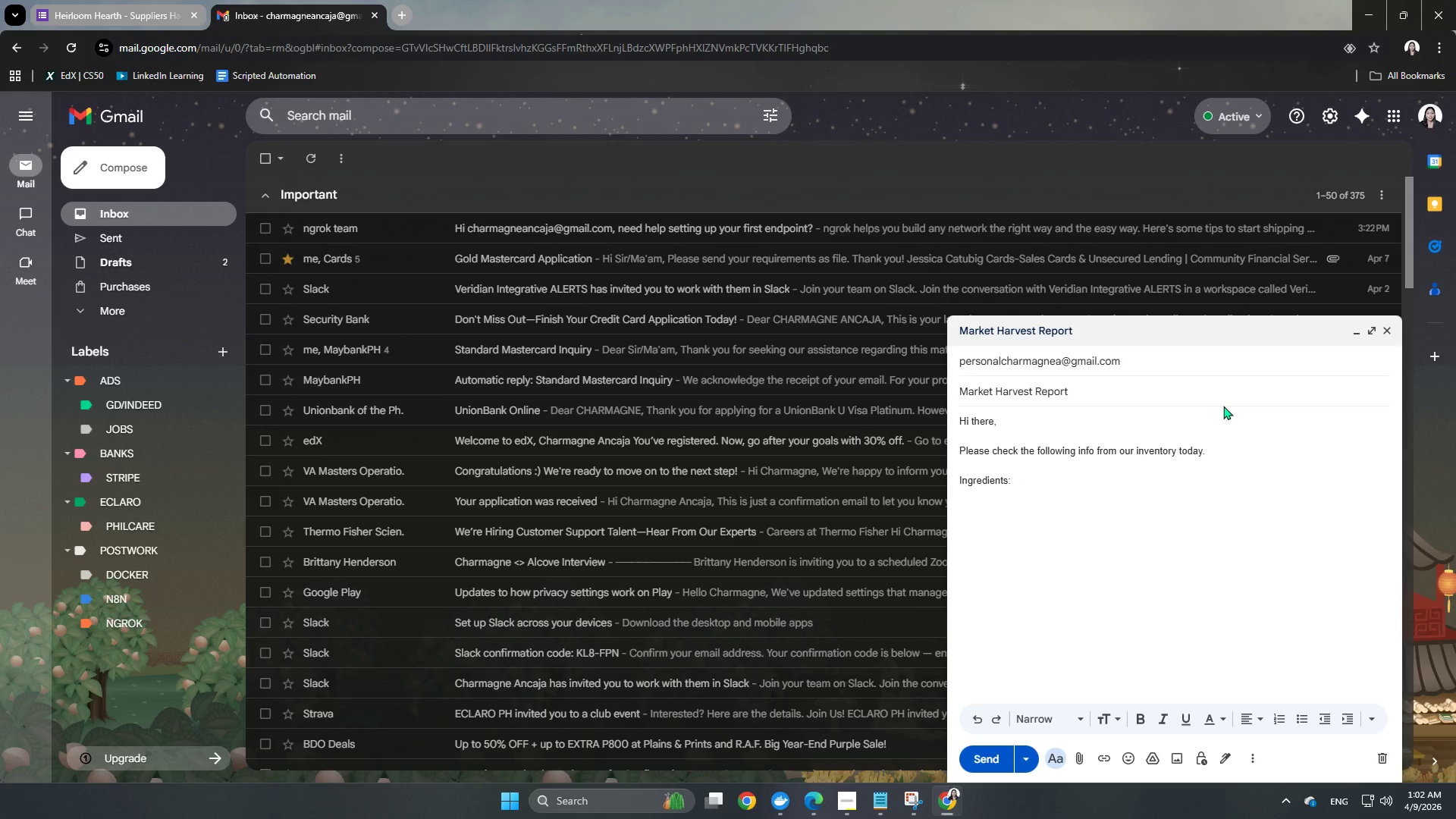 
wait(8.72)
 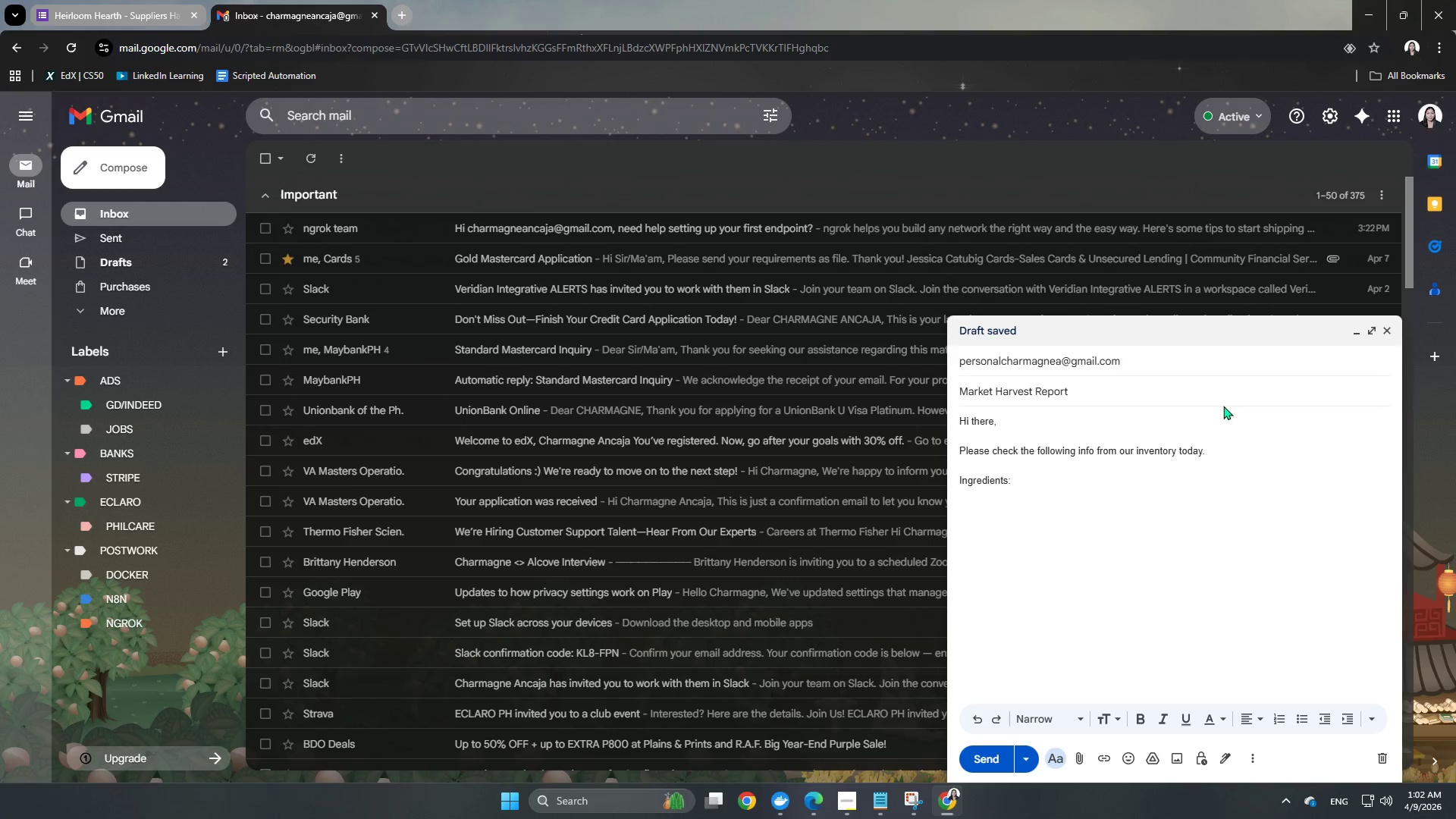 
left_click([808, 802])
 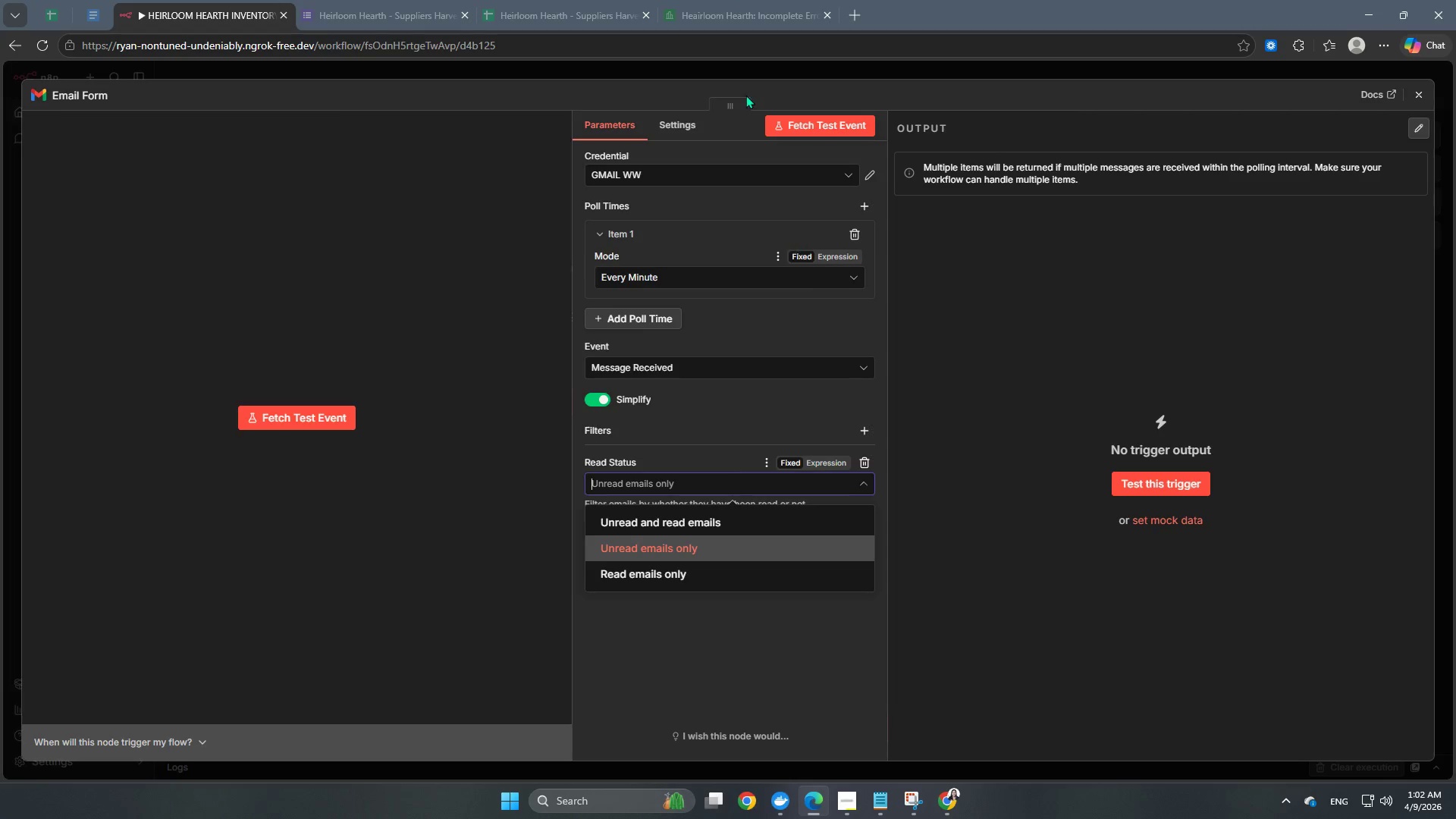 
left_click([764, 65])
 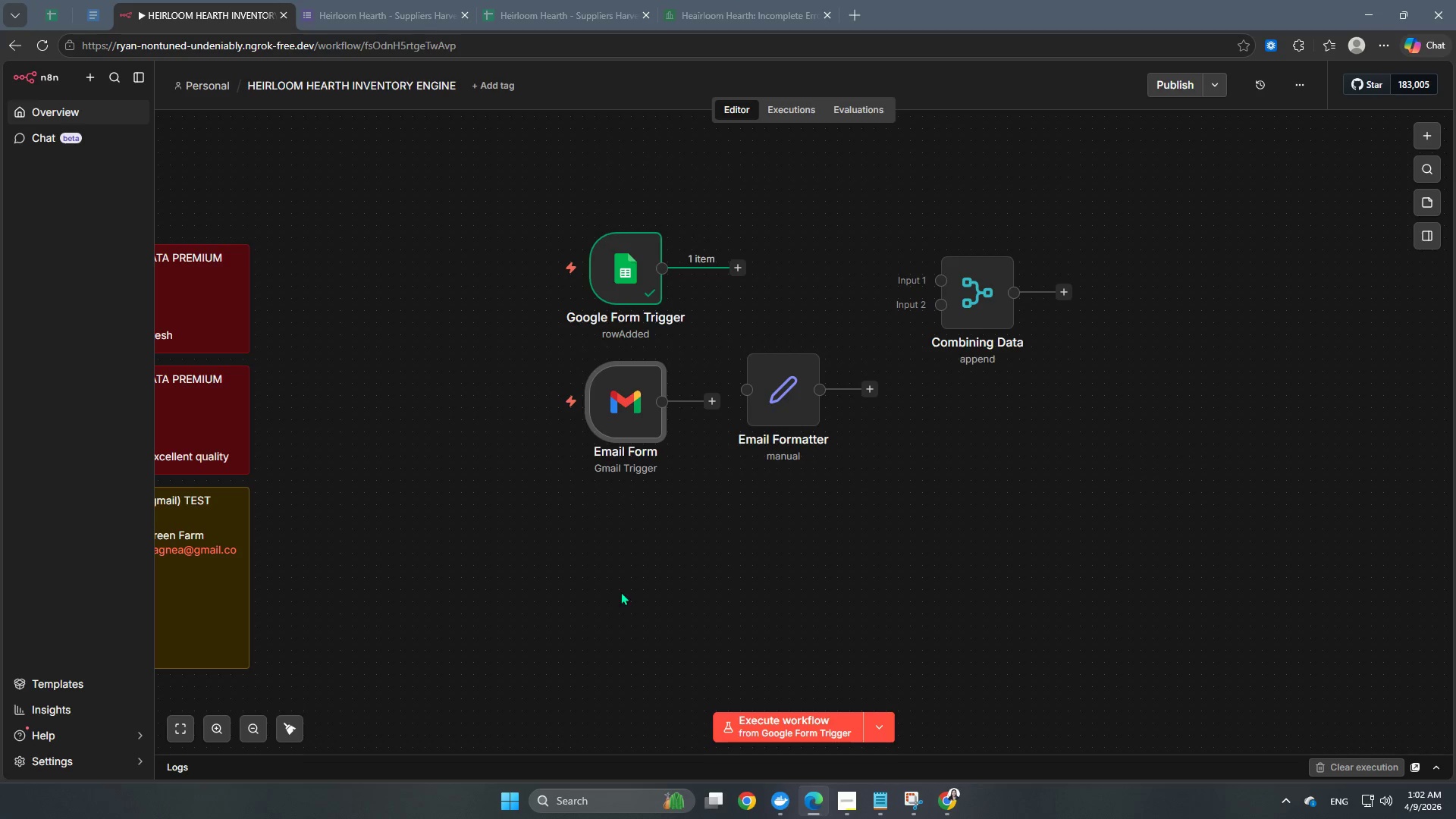 
hold_key(key=Space, duration=1.5)
 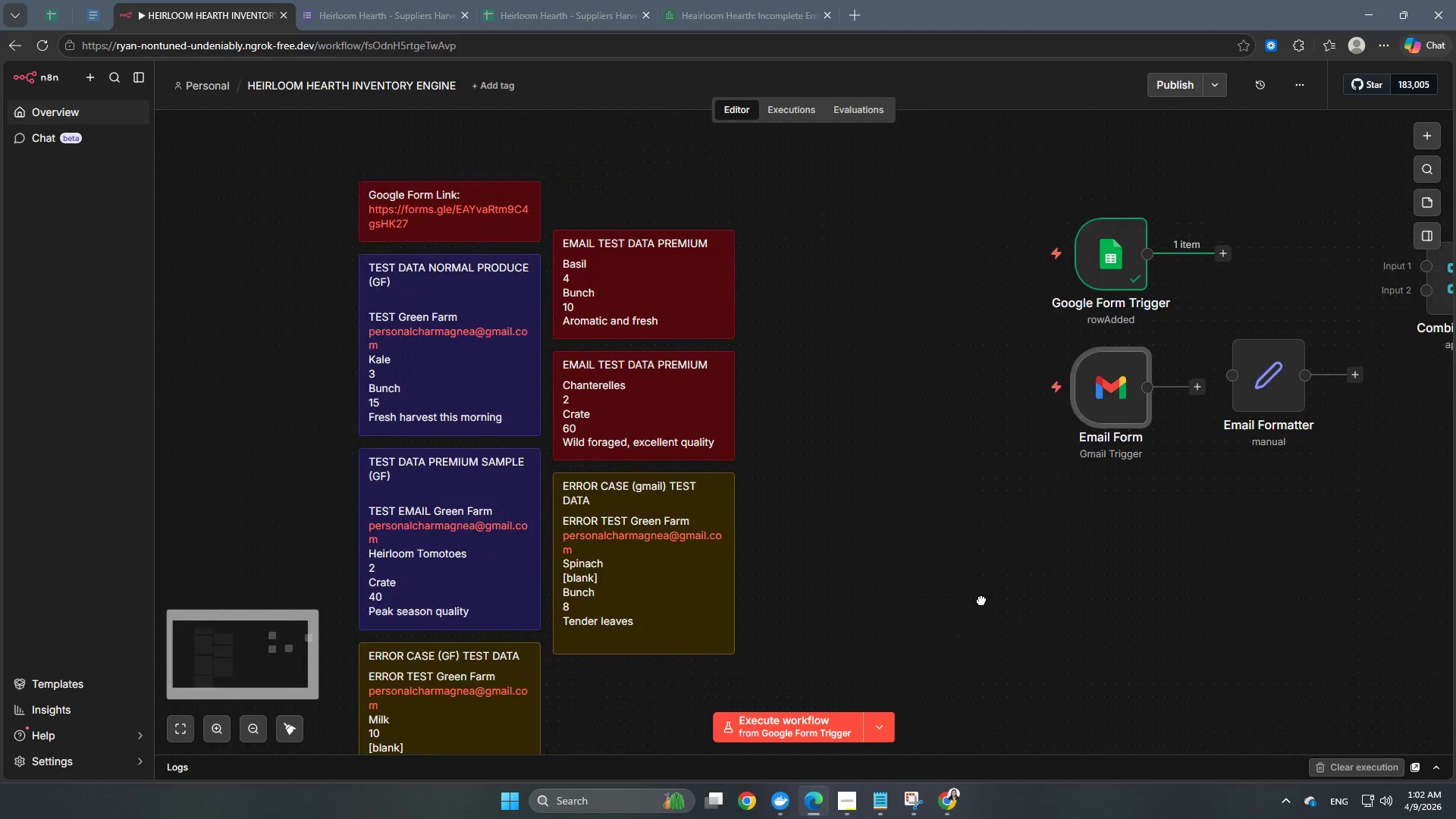 
left_click_drag(start_coordinate=[501, 615], to_coordinate=[1046, 557])
 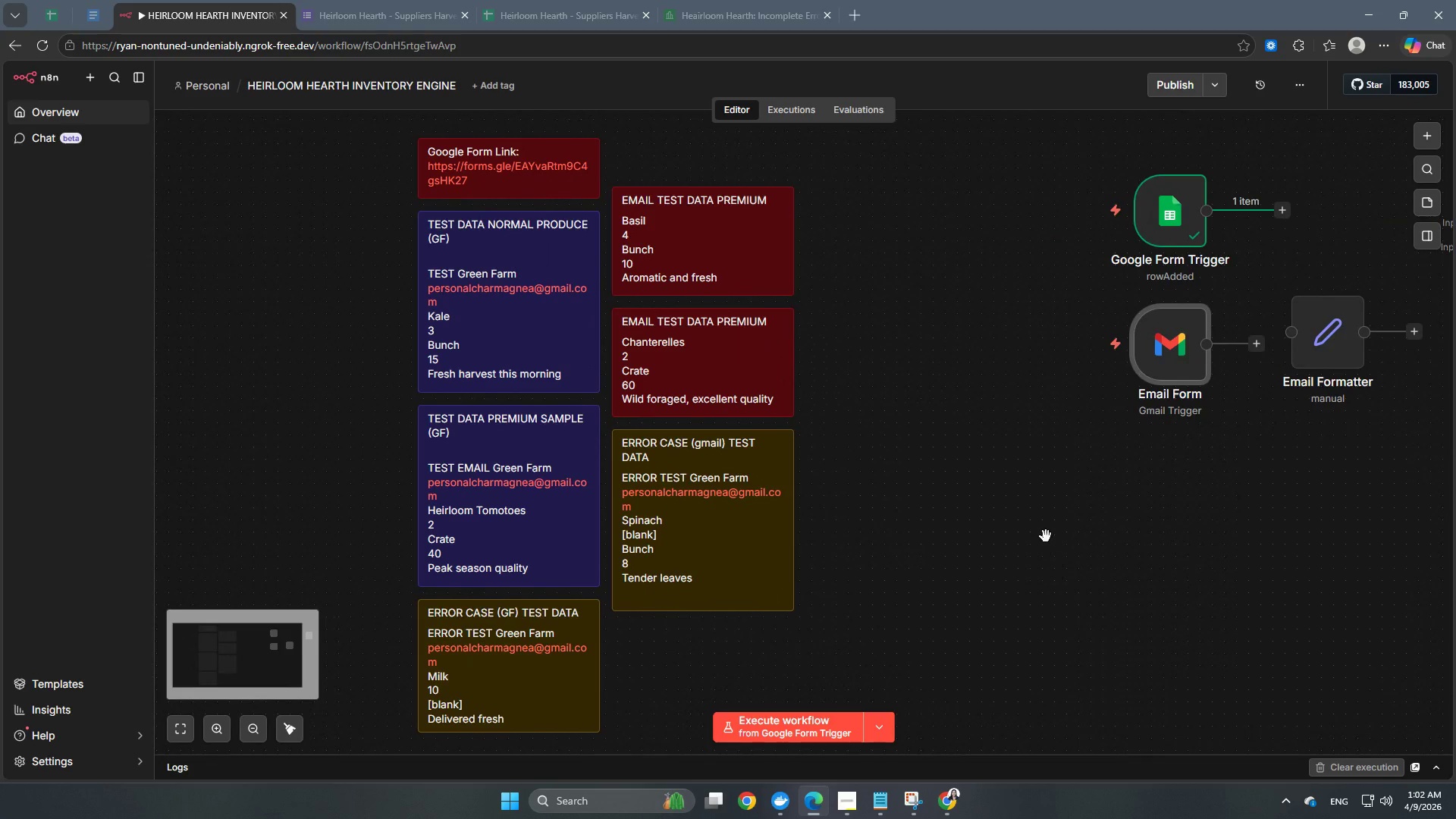 
hold_key(key=Space, duration=1.53)
 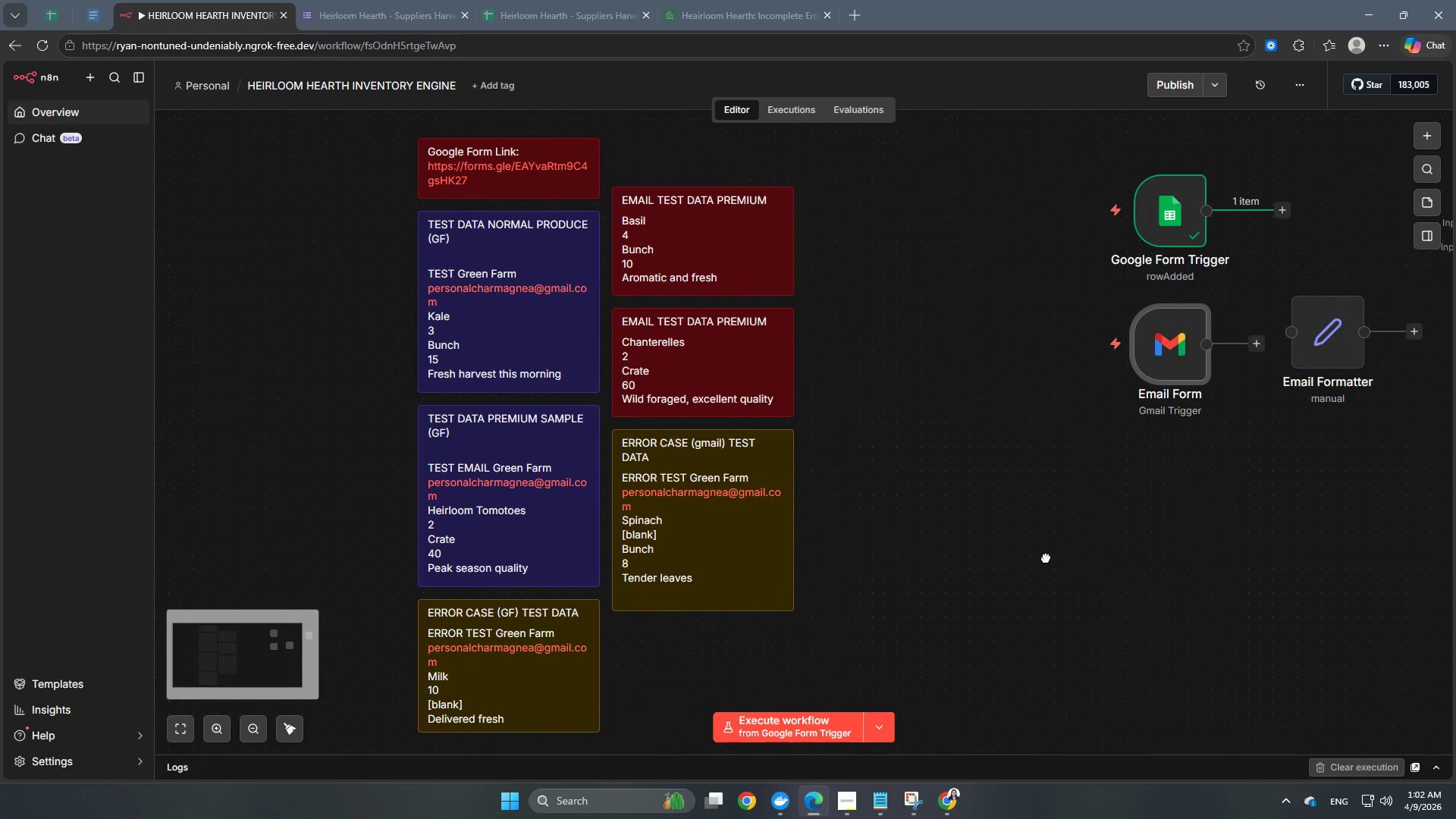 
key(Space)
 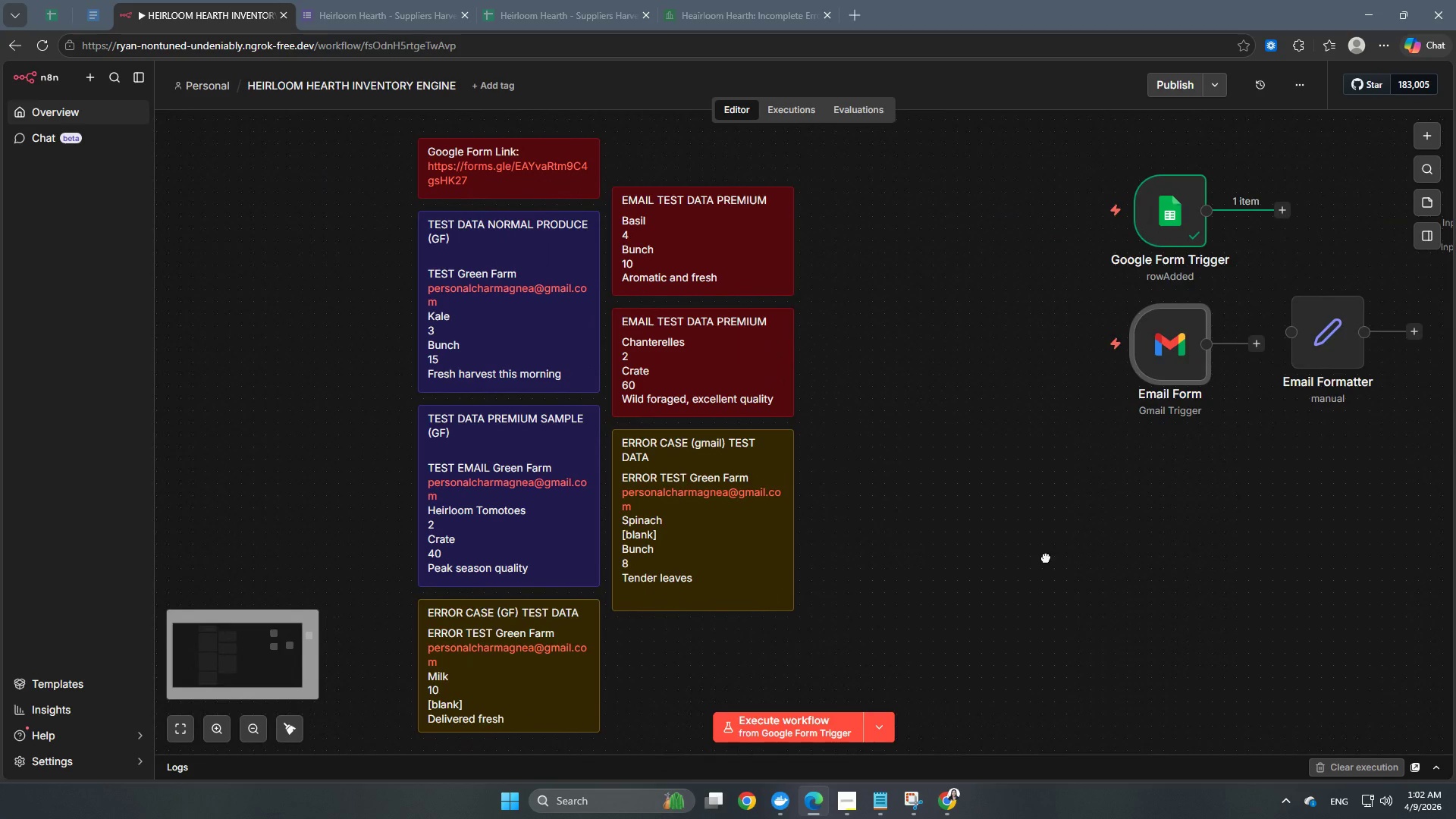 
key(Space)
 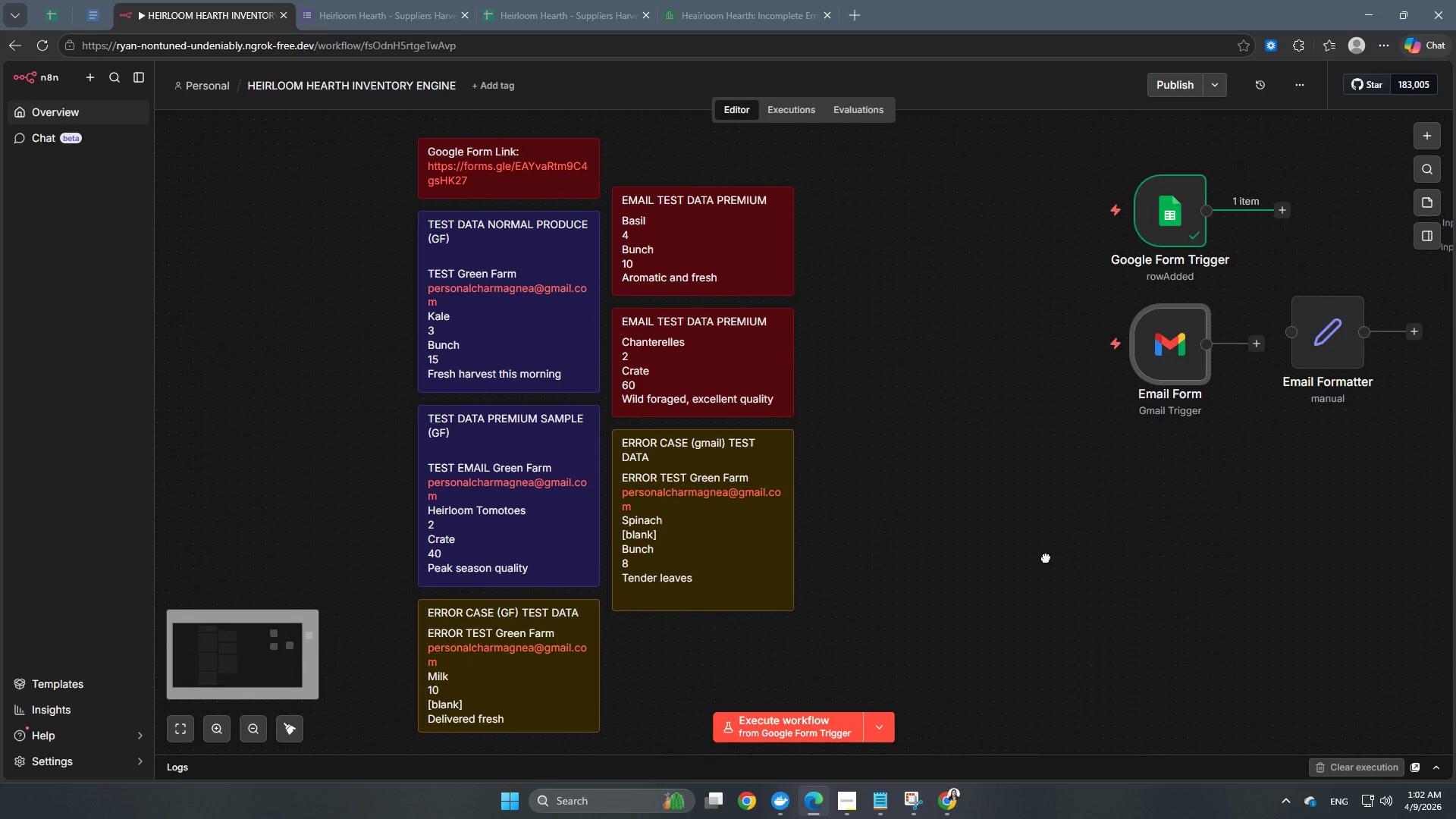 
key(Space)
 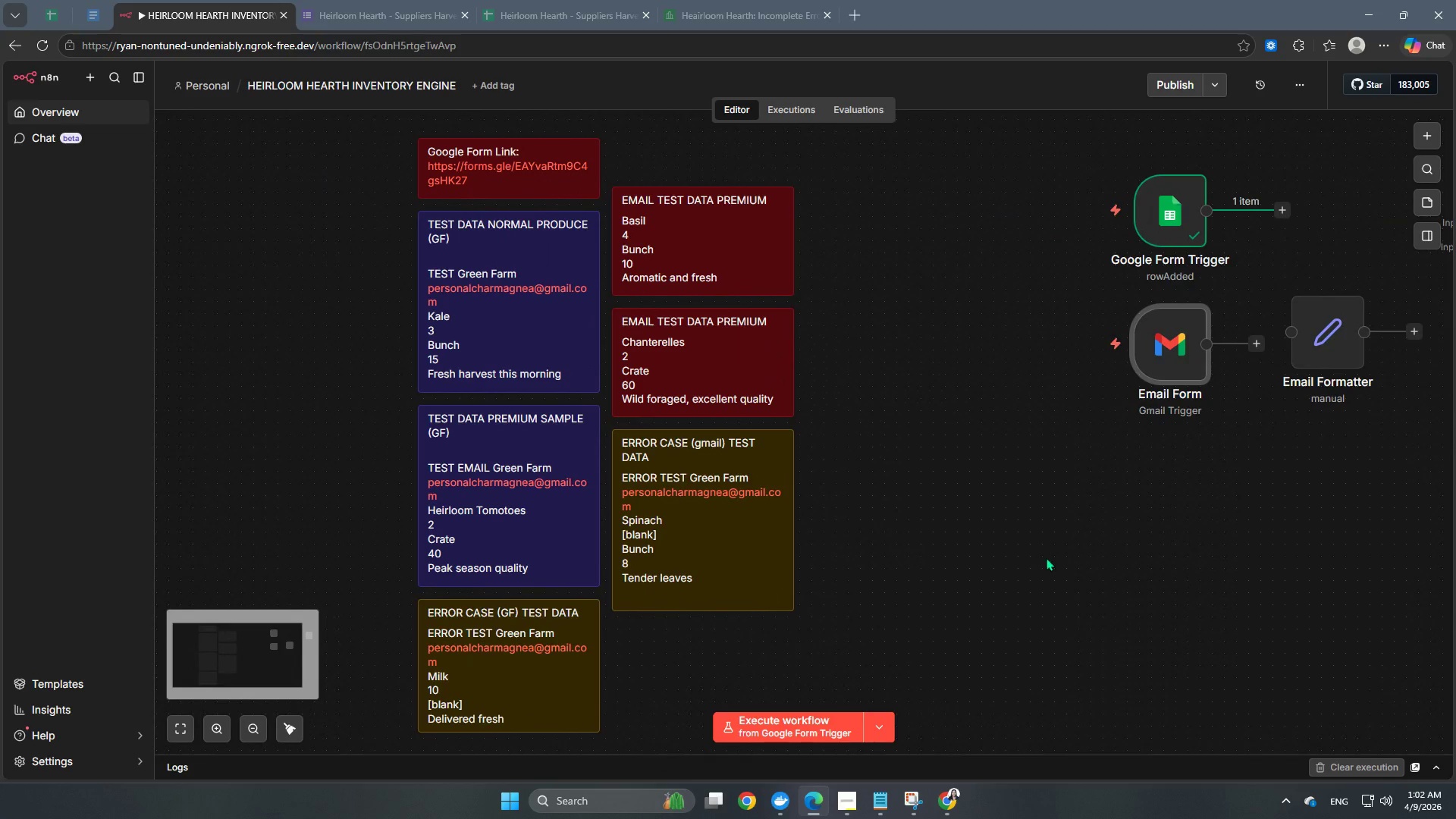 
key(Space)
 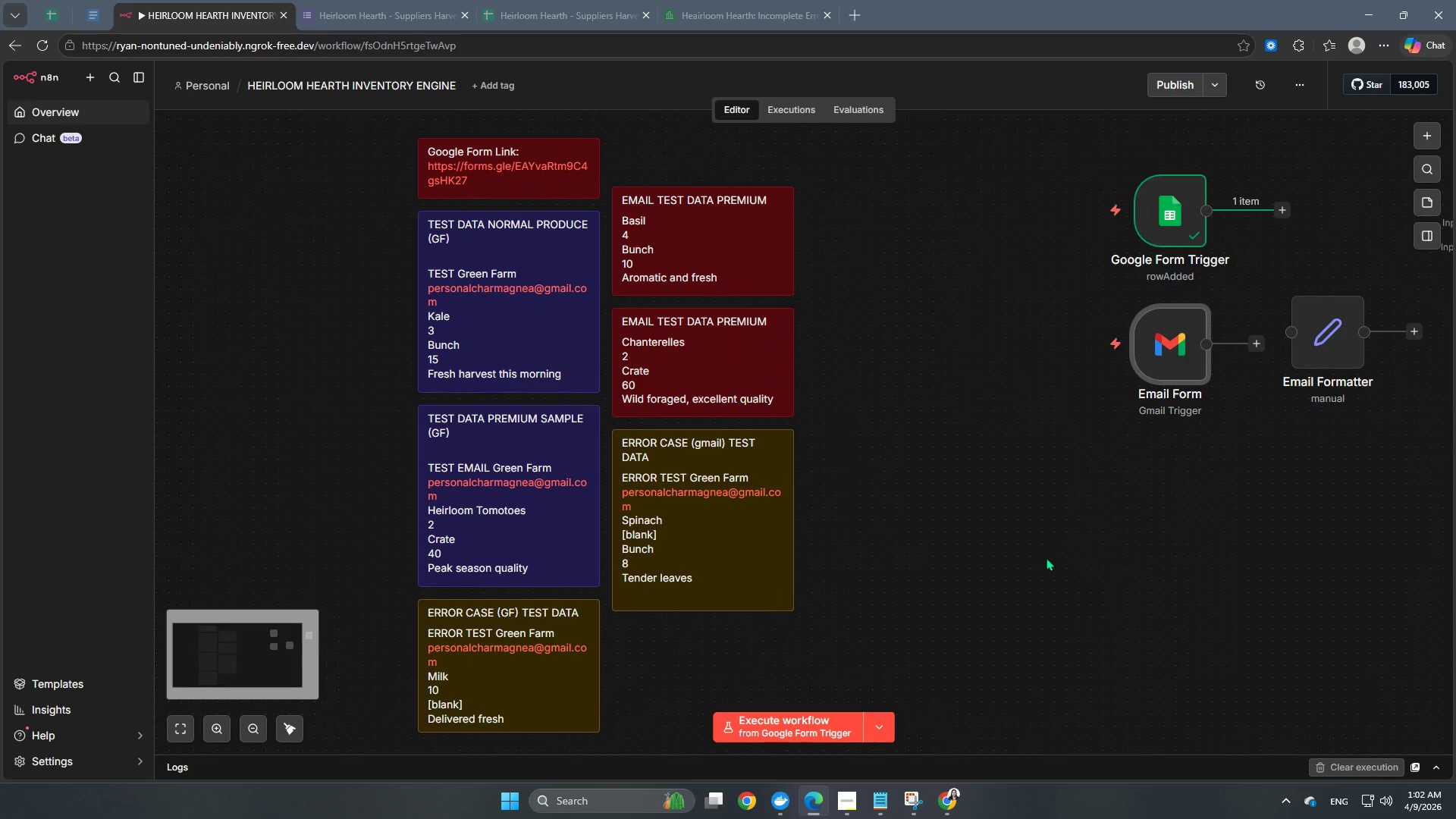 
key(Space)
 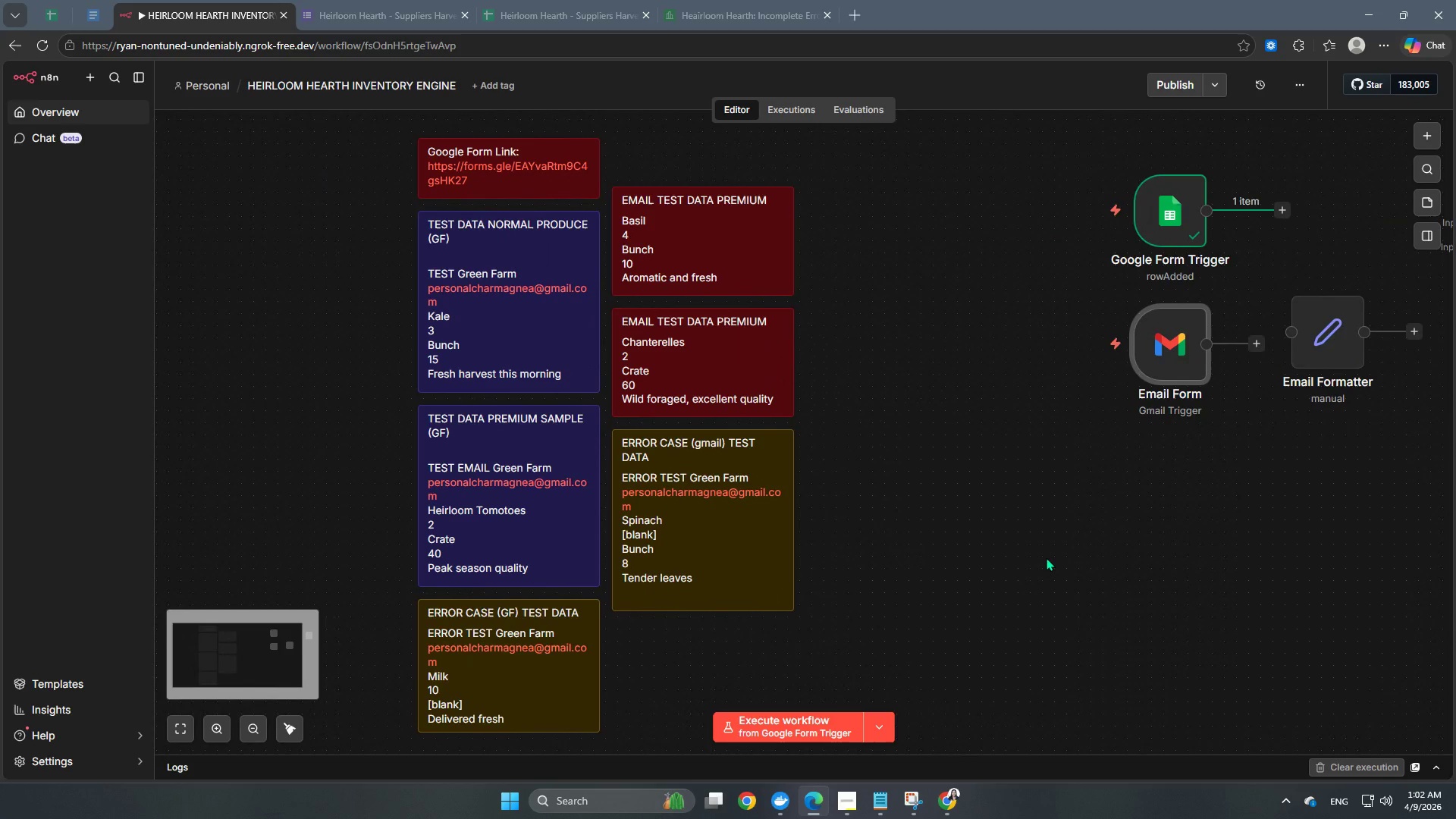 
key(Space)
 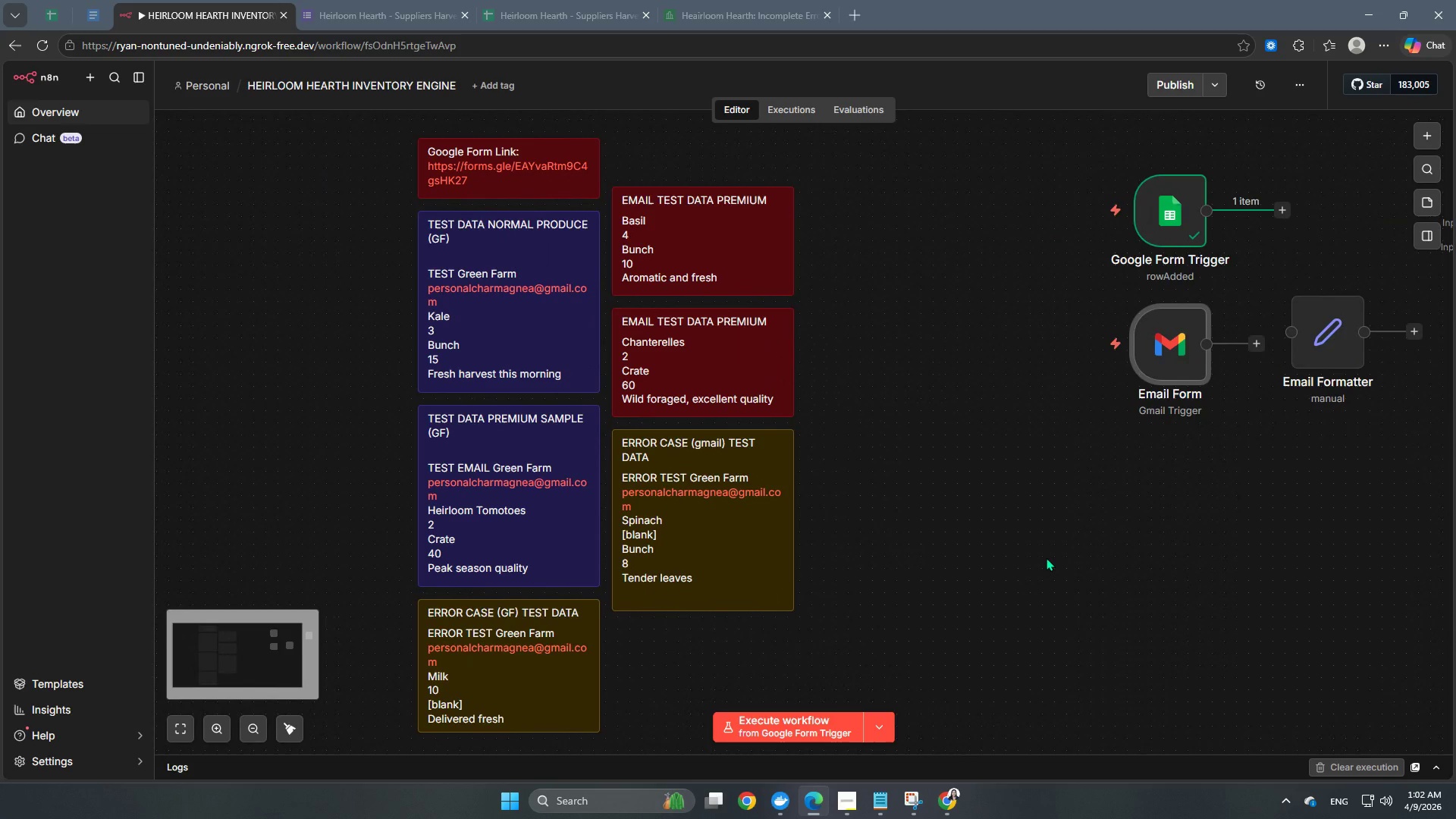 
key(Space)
 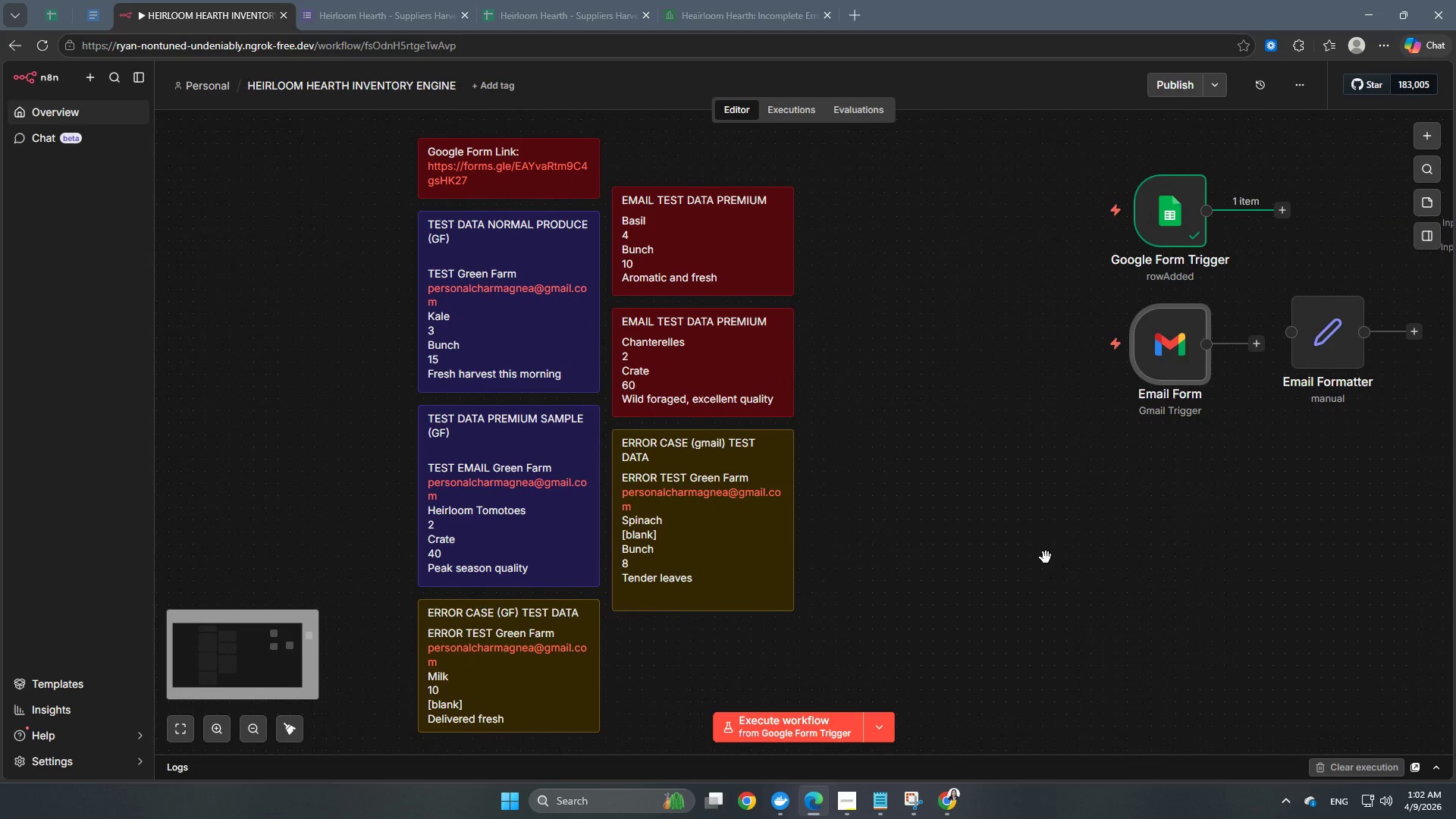 
hold_key(key=Space, duration=1.17)
 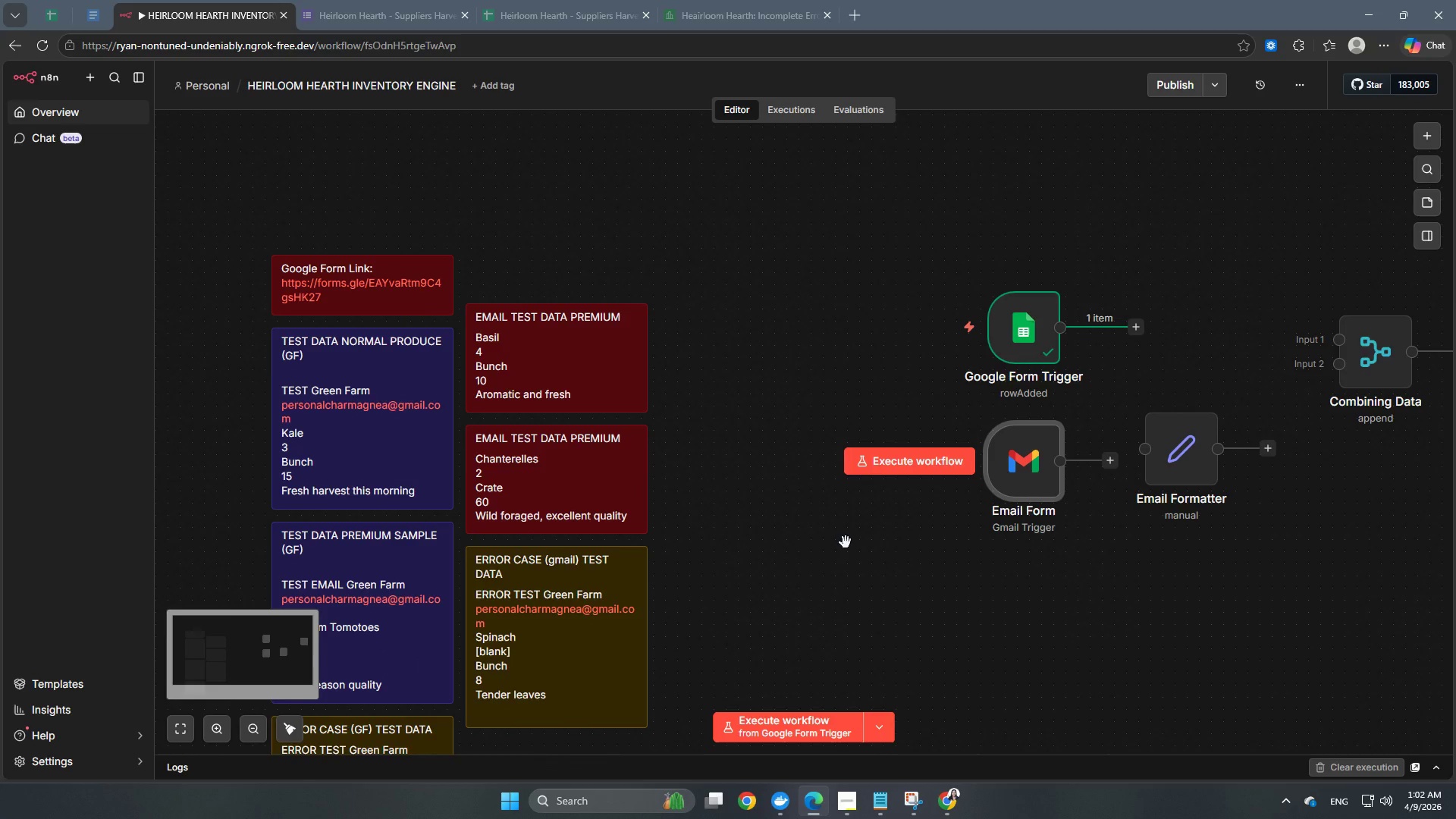 
left_click_drag(start_coordinate=[990, 450], to_coordinate=[843, 567])
 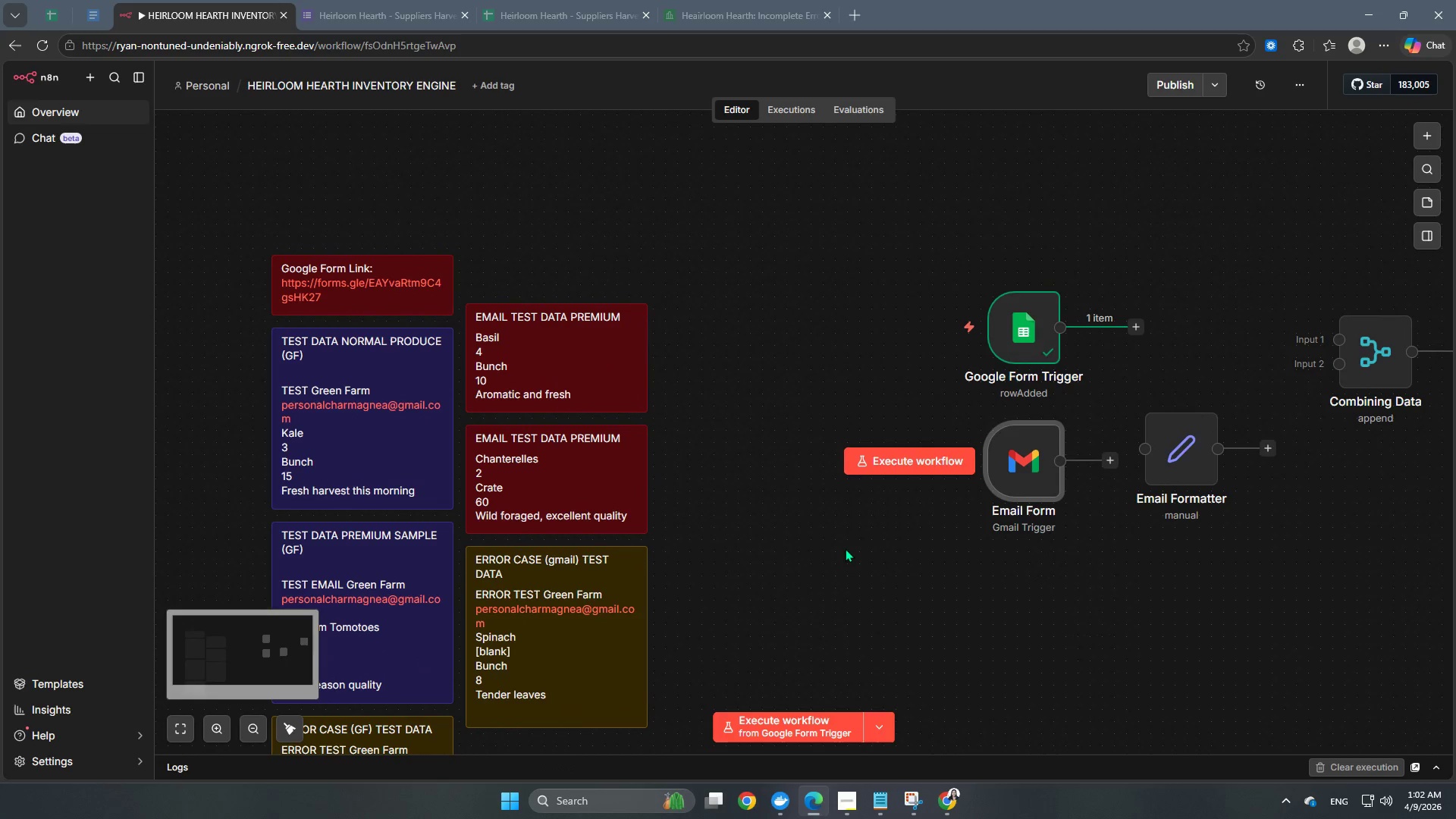 
hold_key(key=Space, duration=1.17)
 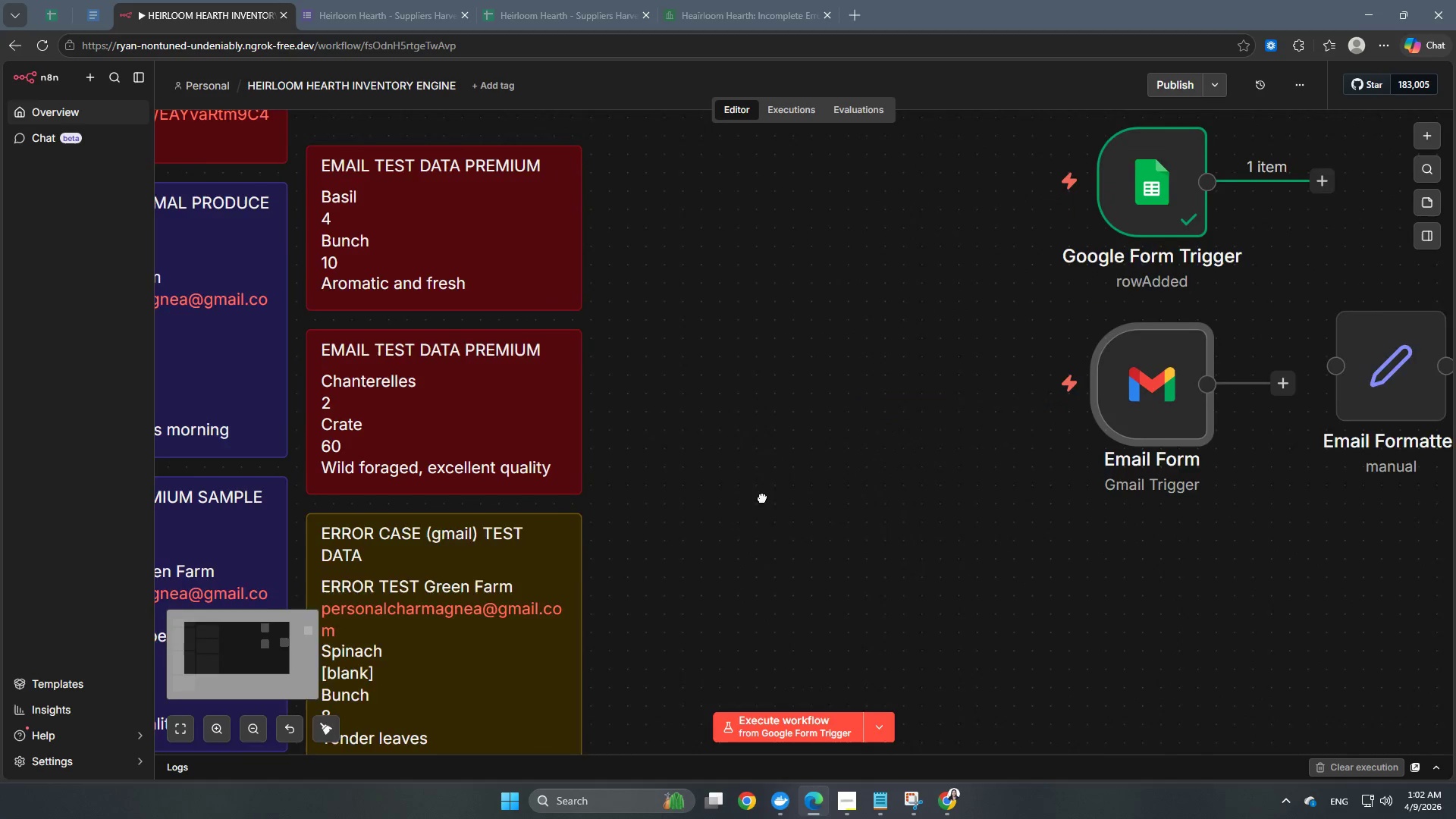 
scroll: coordinate [846, 542], scroll_direction: up, amount: 3.0
 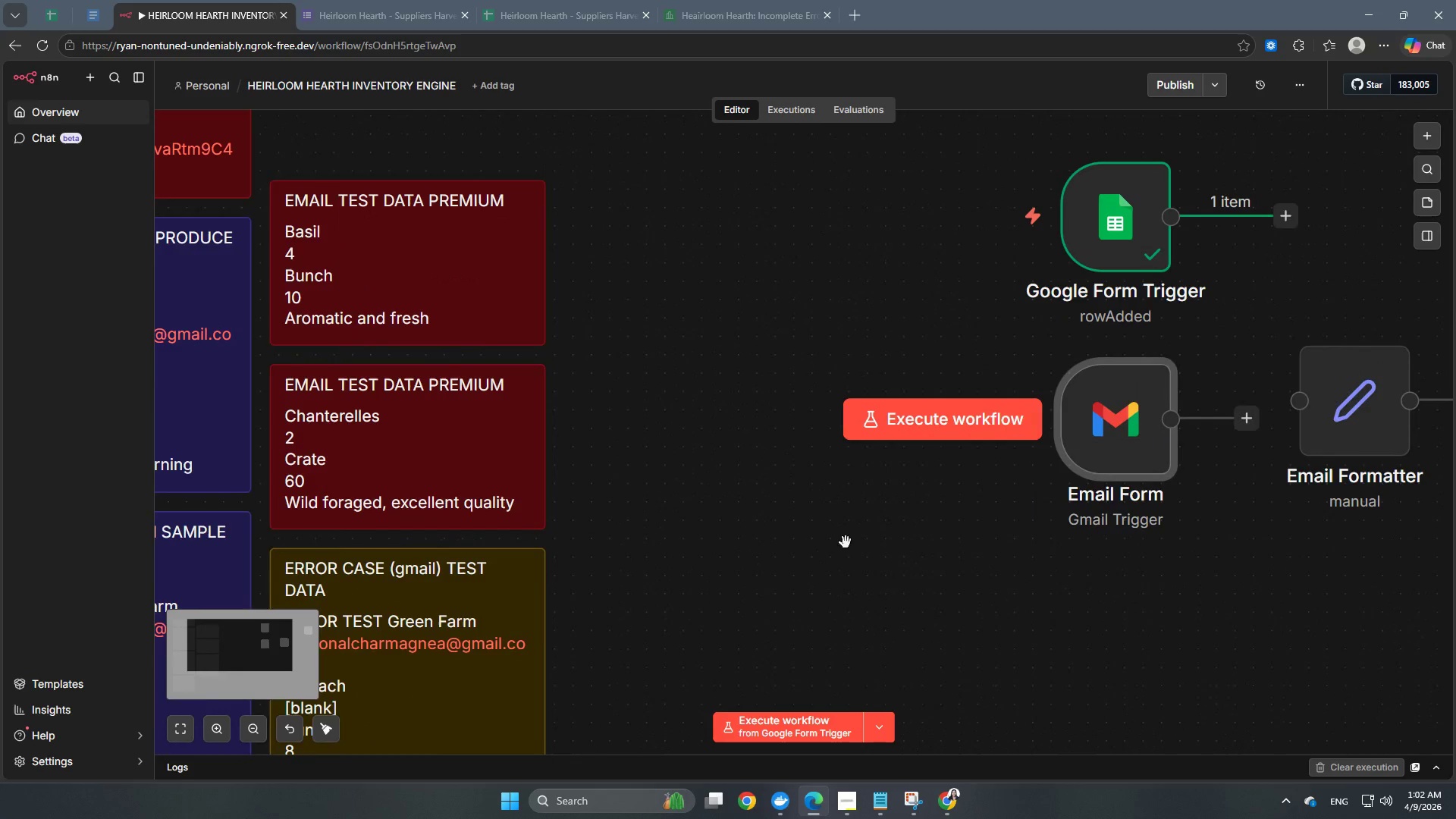 
hold_key(key=Space, duration=0.81)
 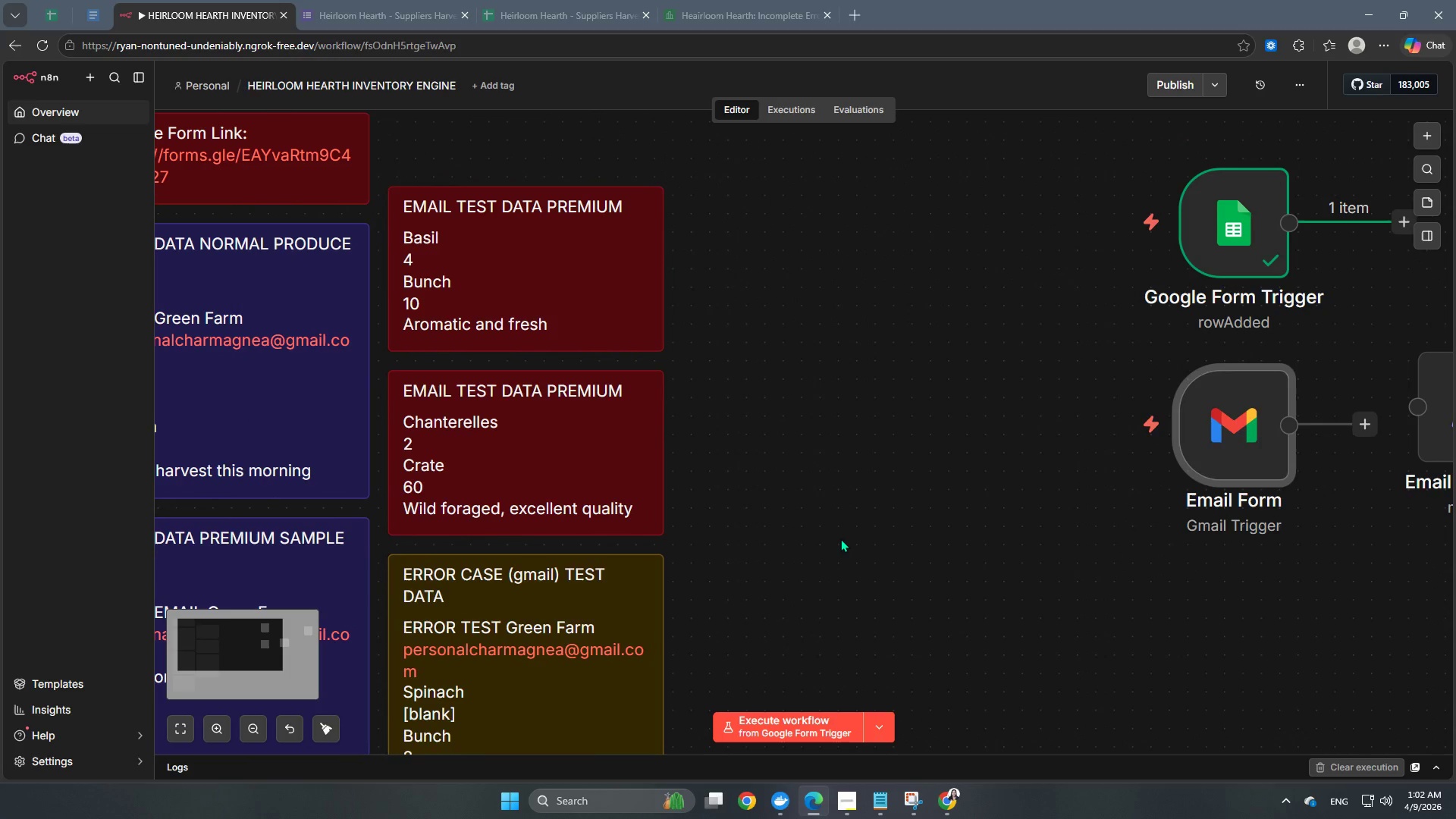 
left_click_drag(start_coordinate=[720, 536], to_coordinate=[838, 542])
 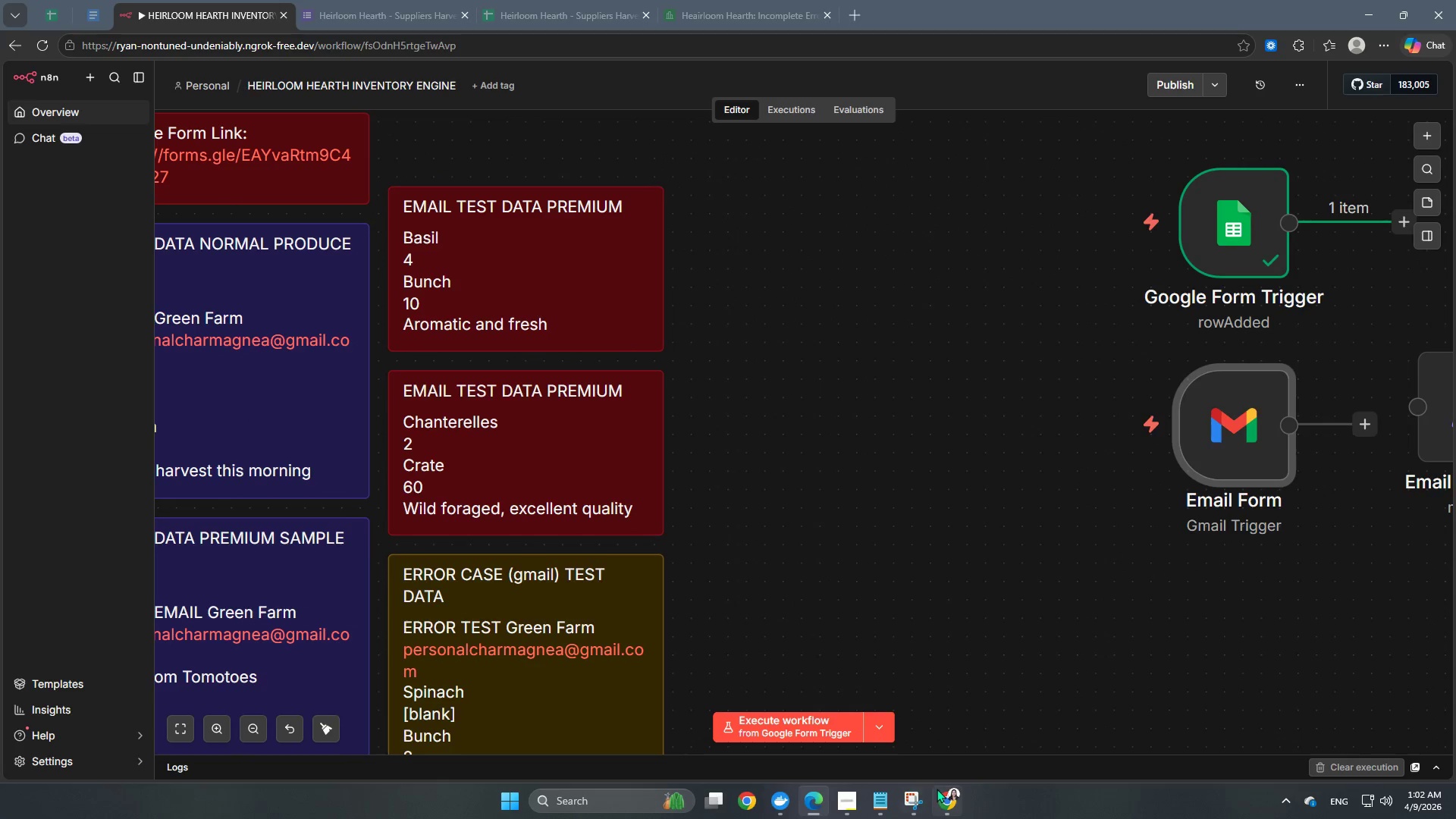 
left_click([948, 808])
 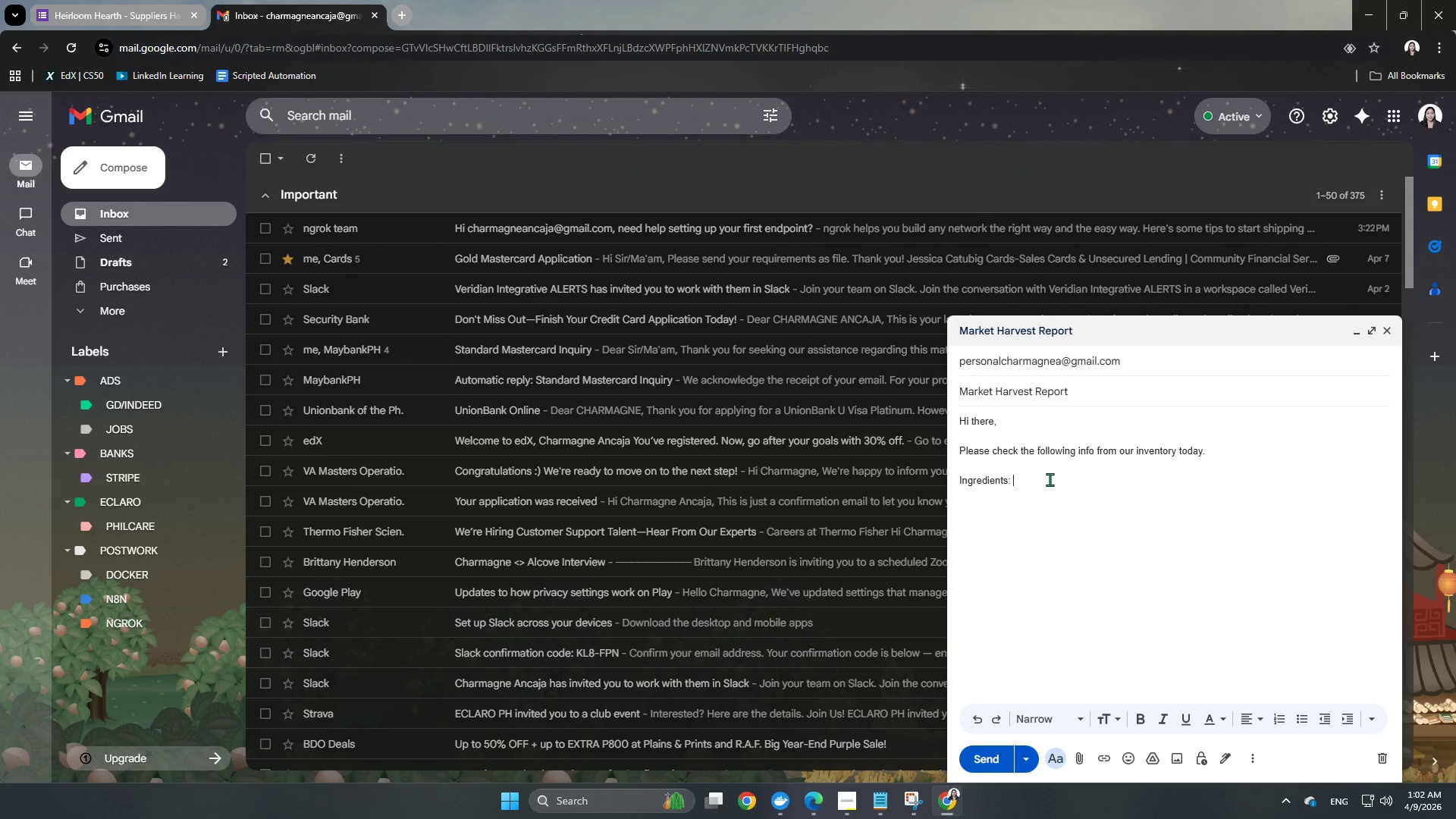 
type(Chanterelles)
 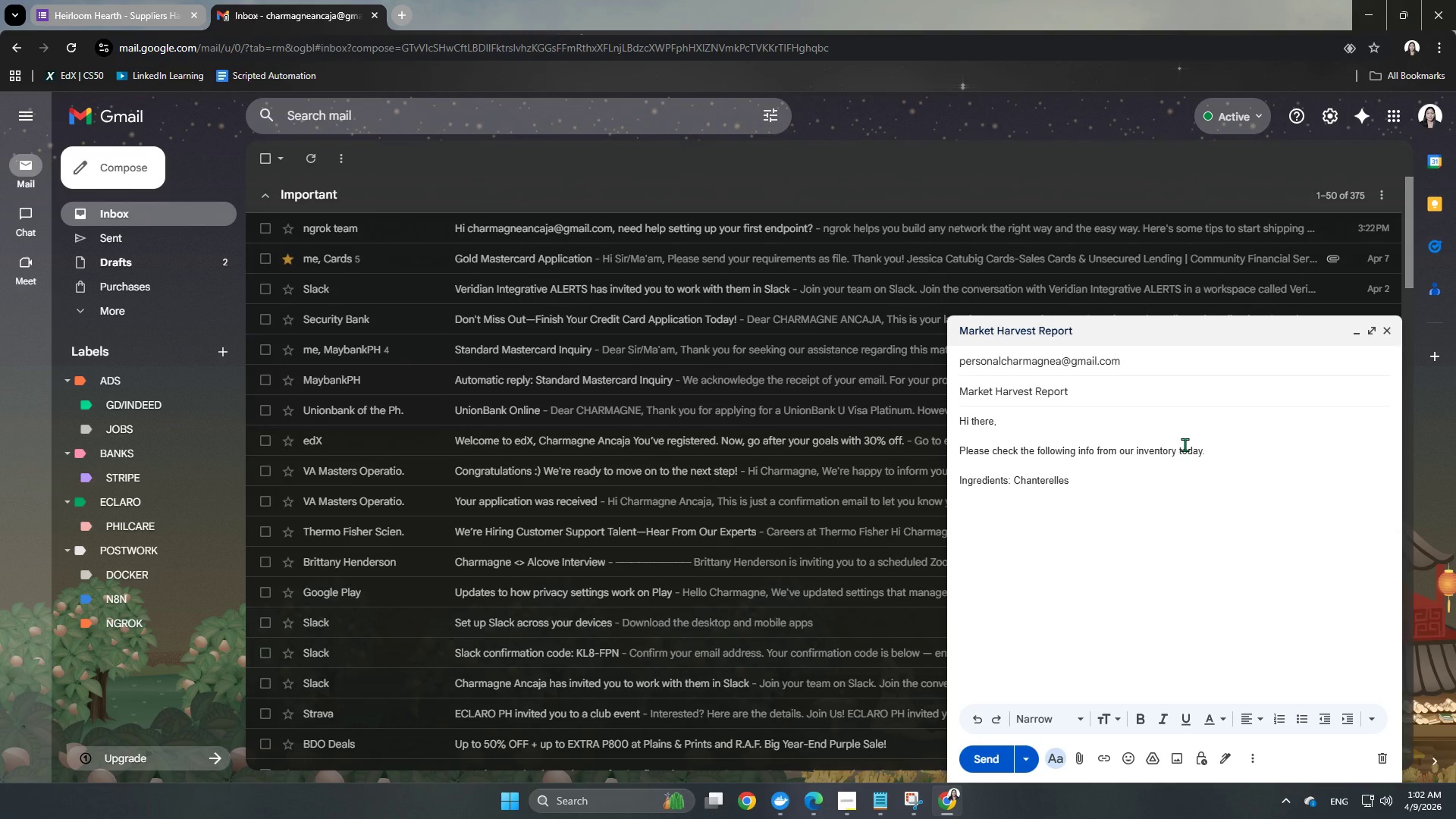 
key(Enter)
 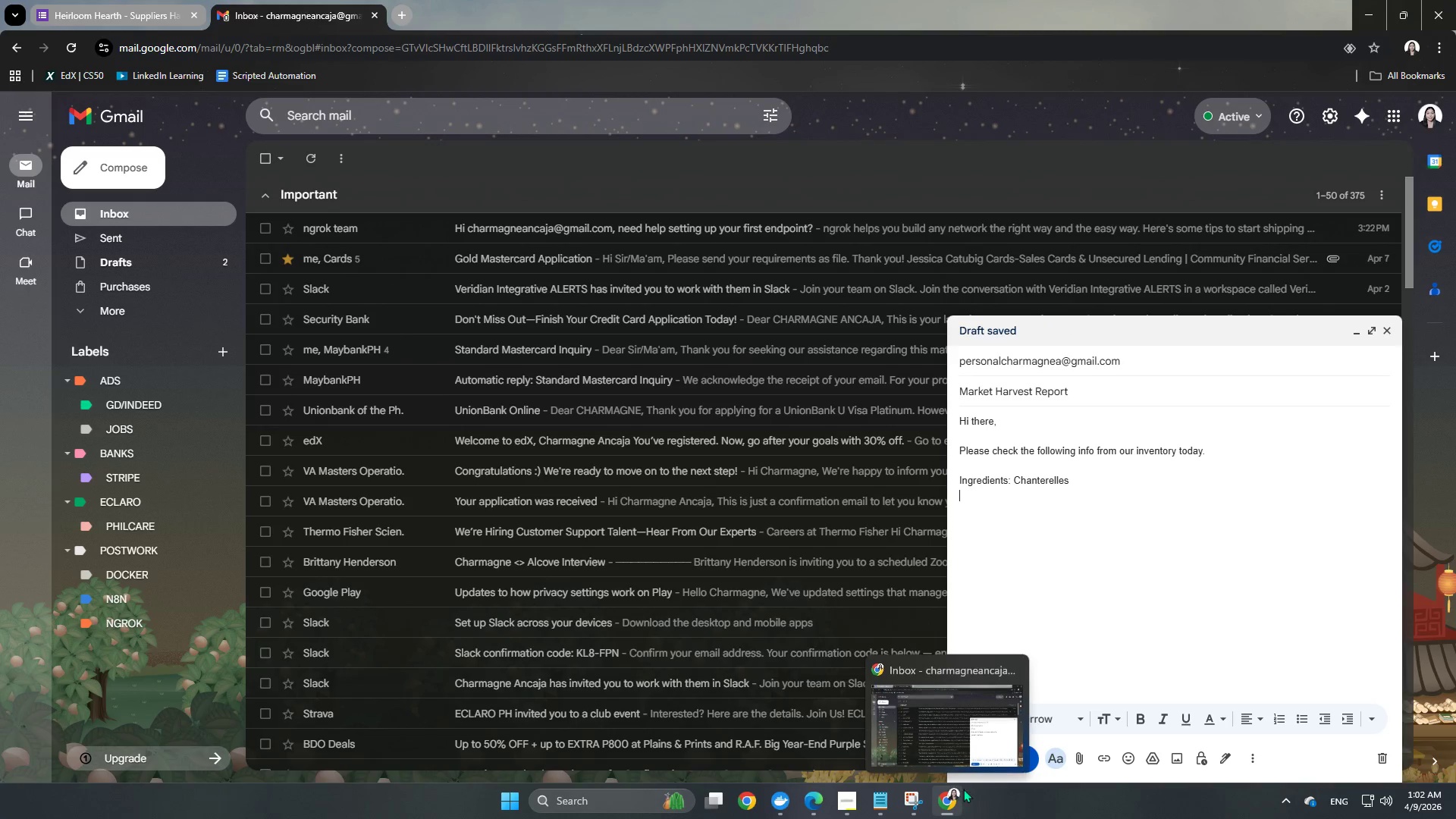 
left_click([935, 808])
 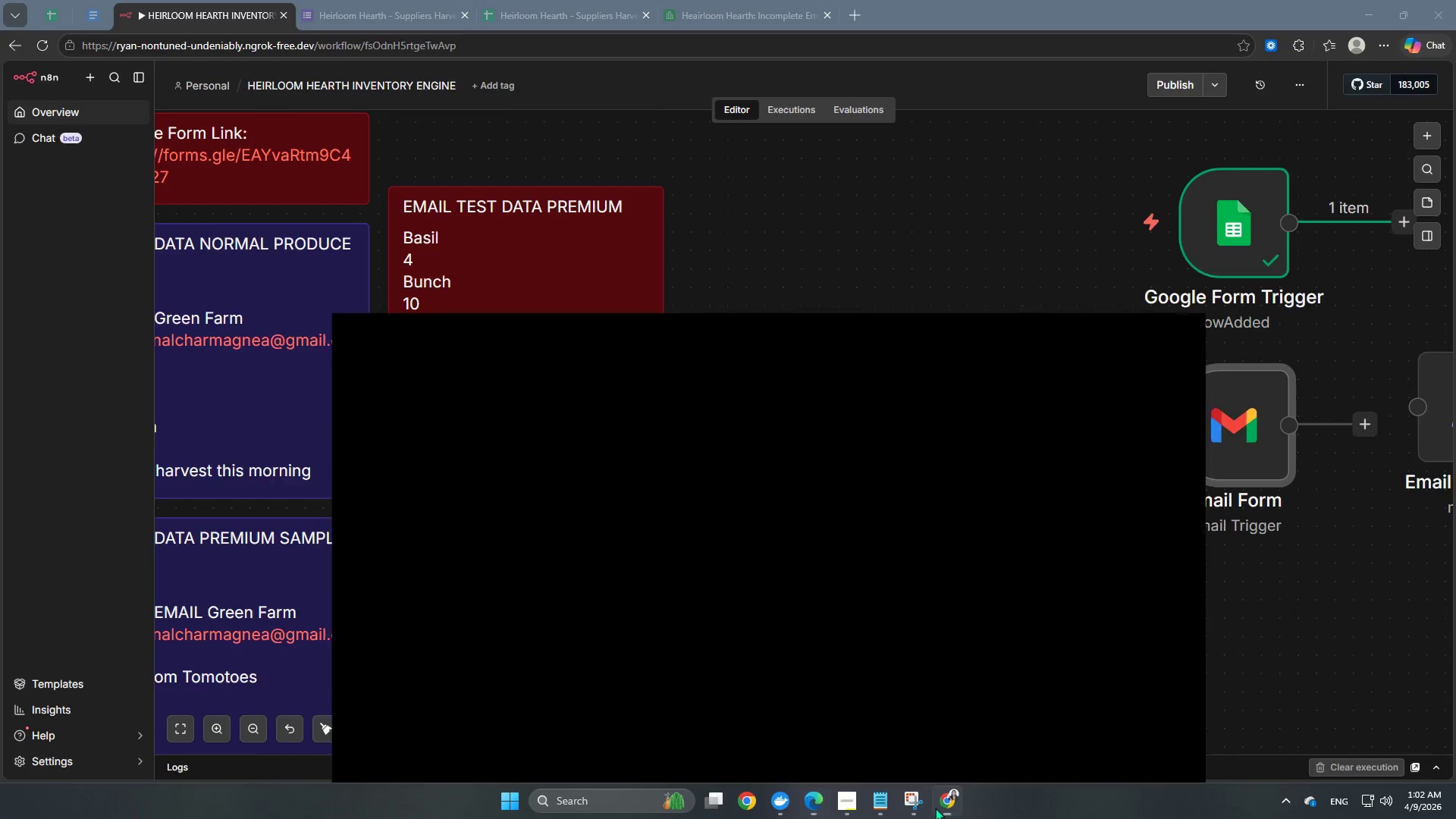 
double_click([935, 808])
 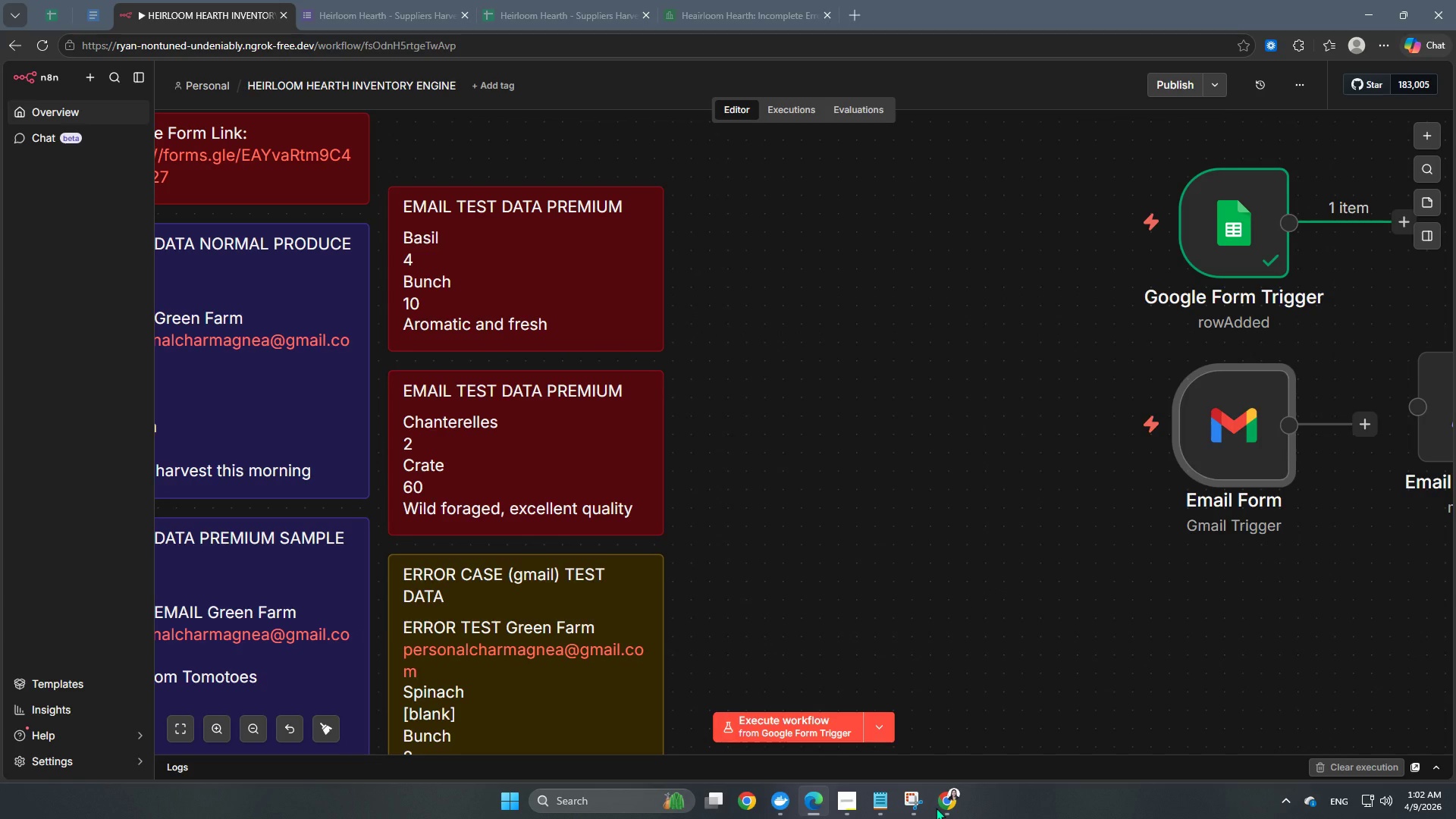 
wait(5.33)
 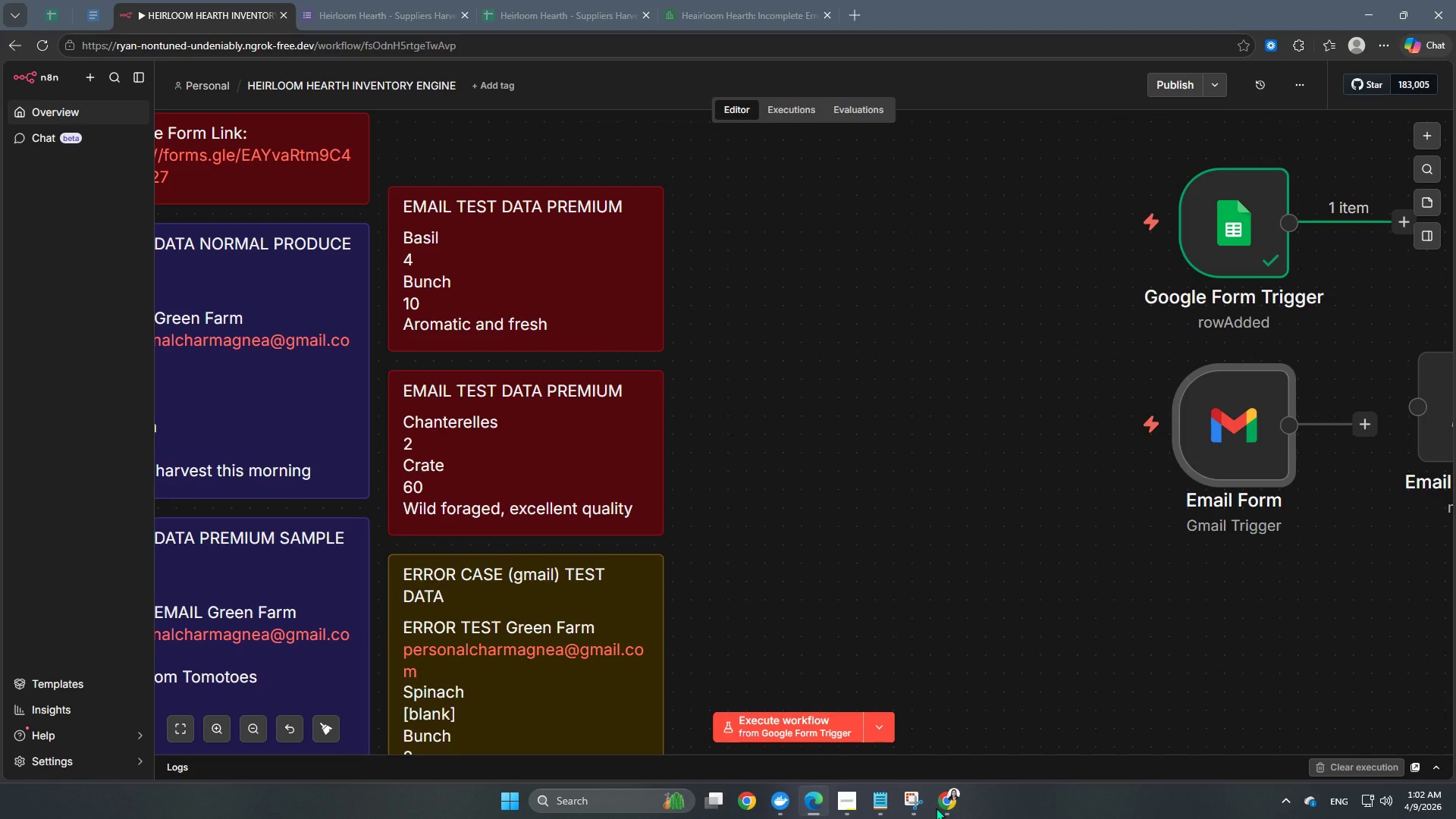 
left_click([936, 808])
 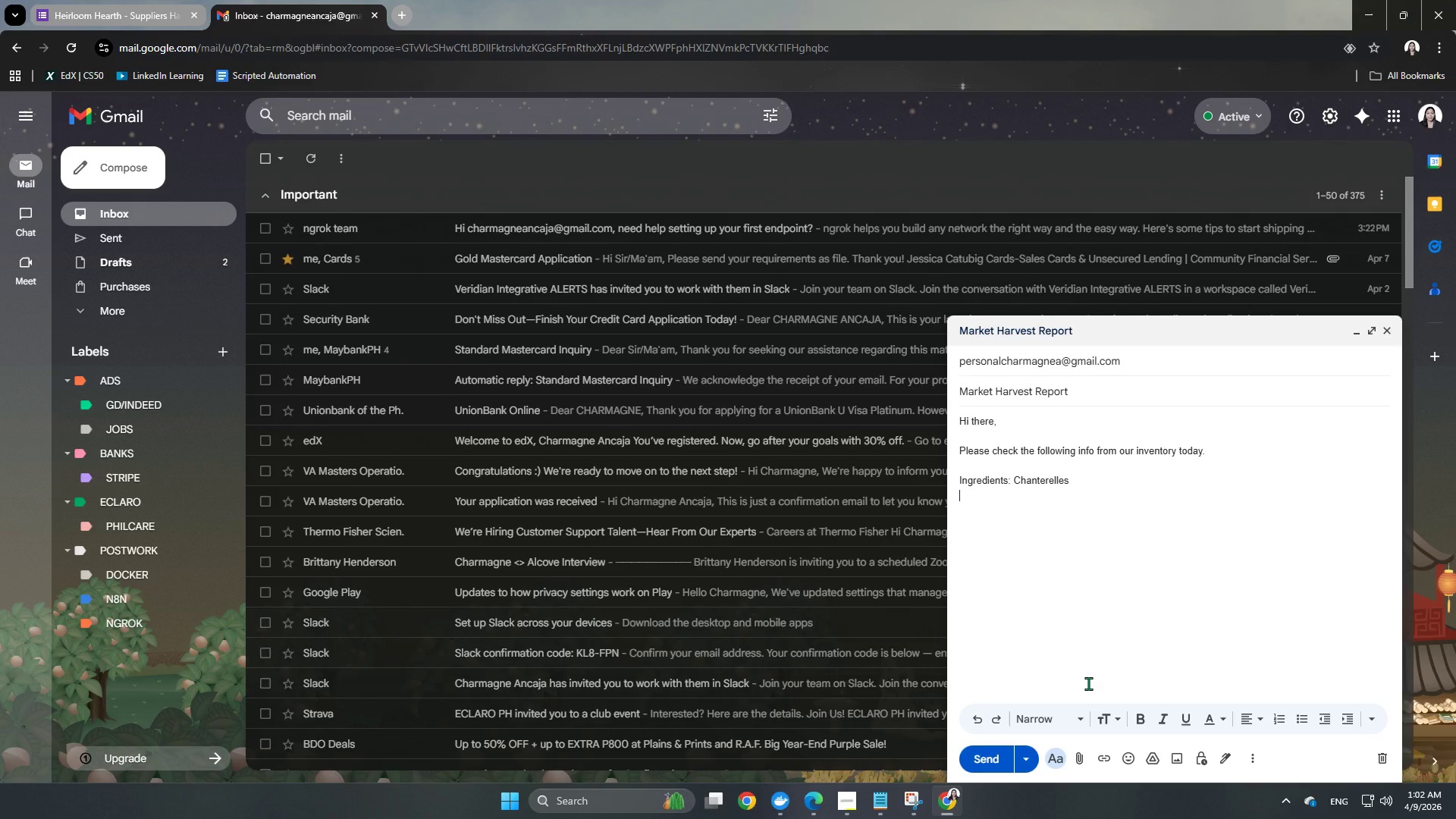 
type(Quani)
key(Backspace)
type(tity )
key(Backspace)
type(: 2)
 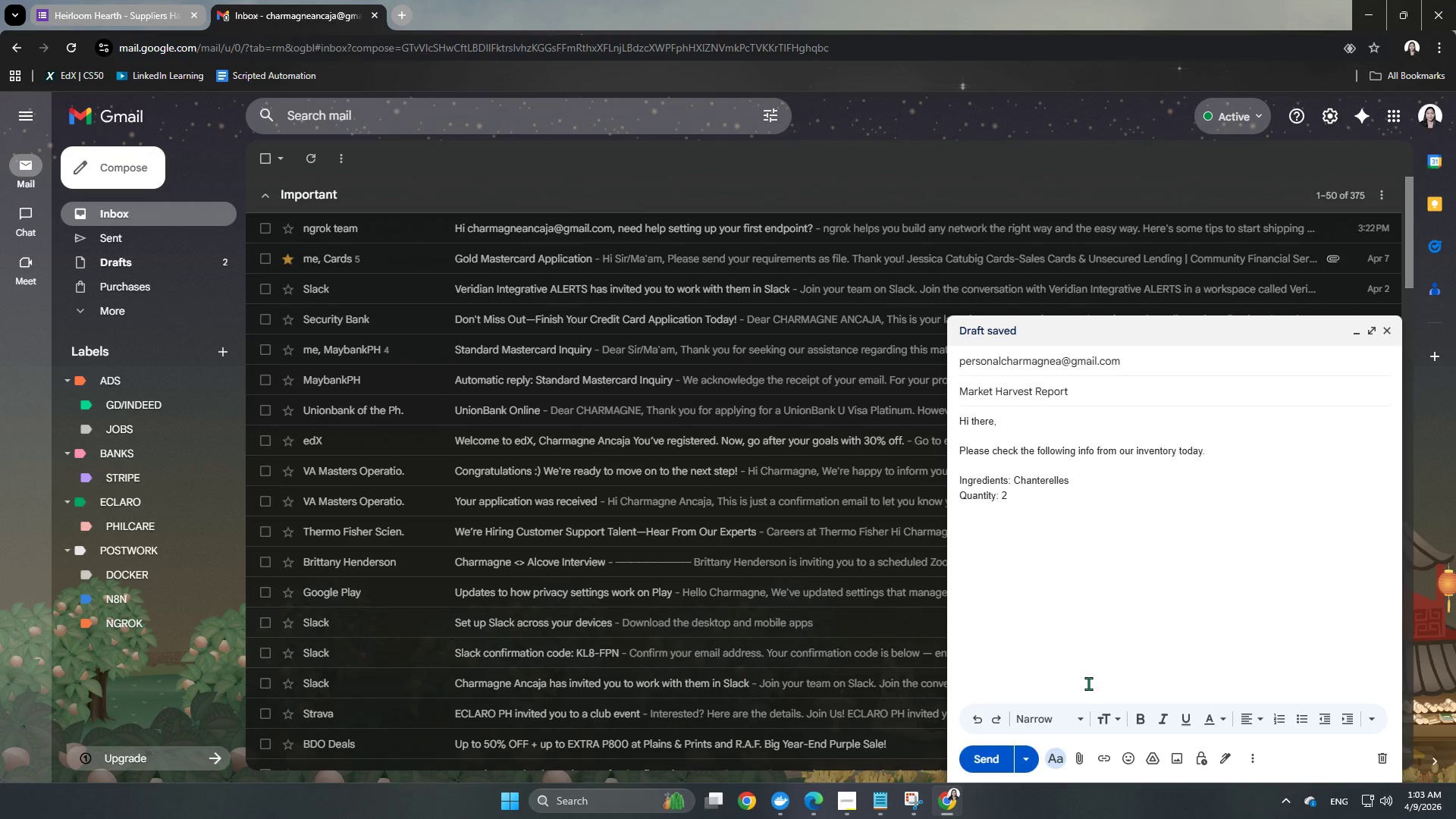 
key(Enter)
 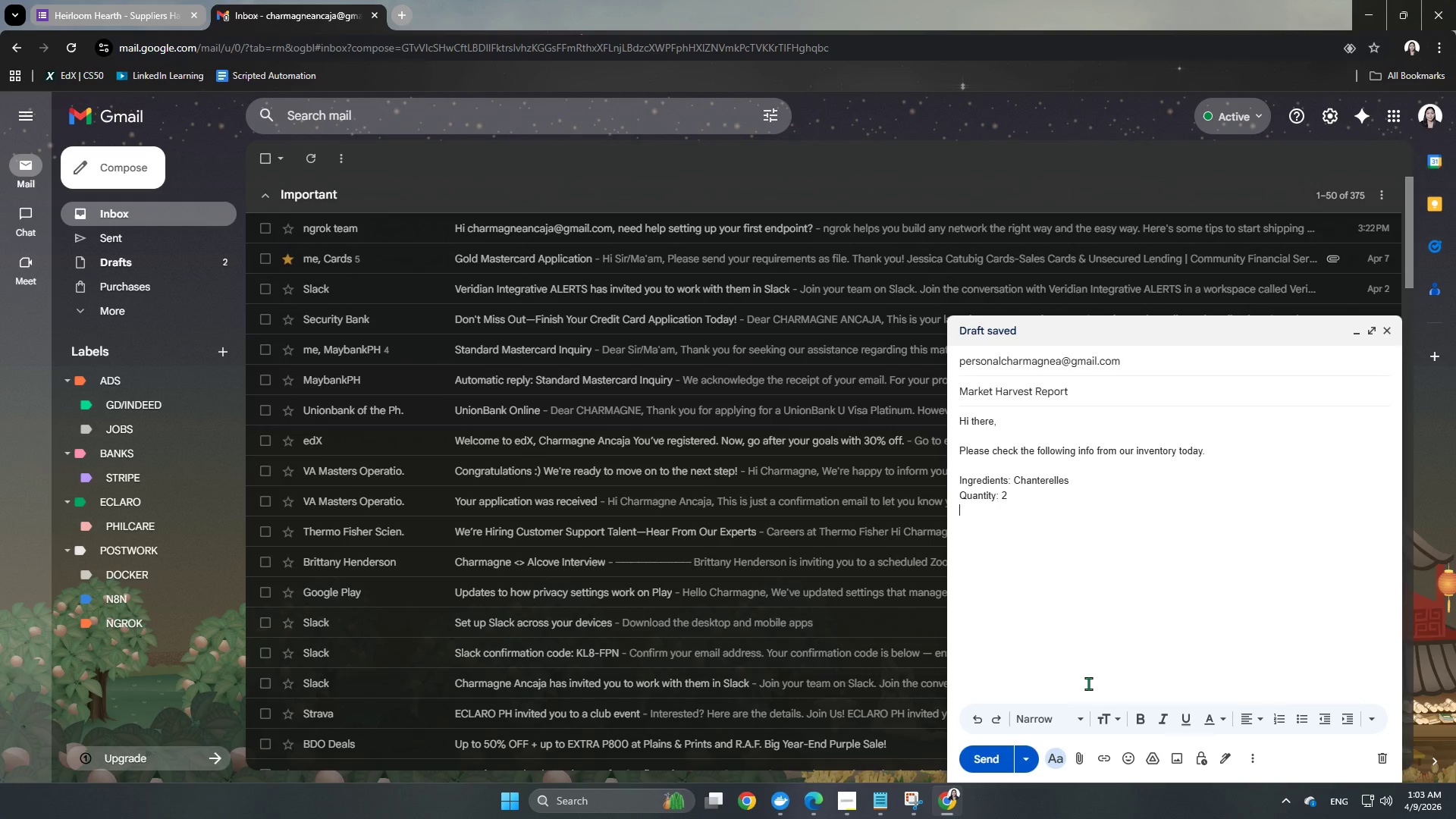 
hold_key(key=Z, duration=0.31)
 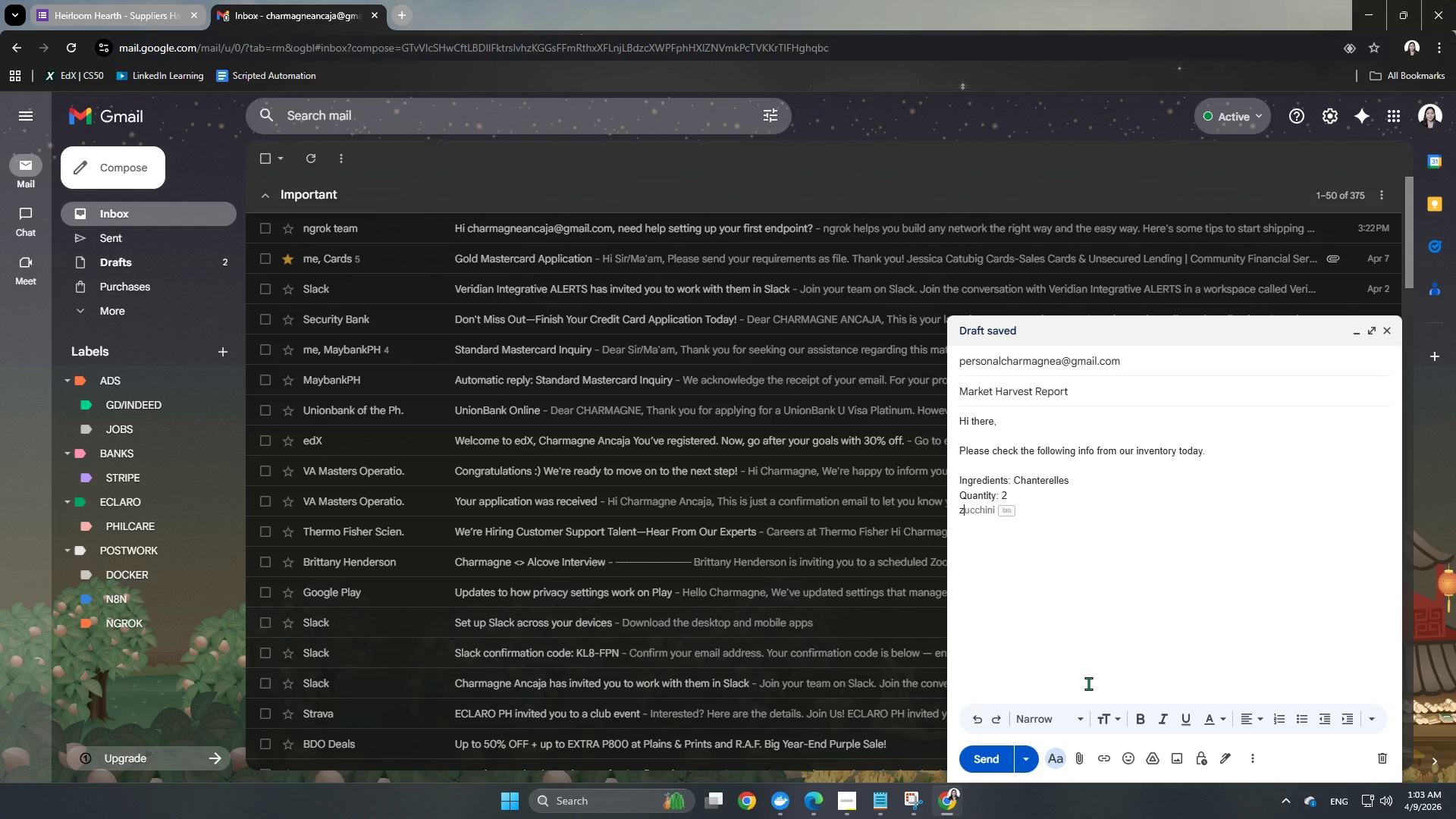 
key(Backspace)
type(Unit: Crate)
 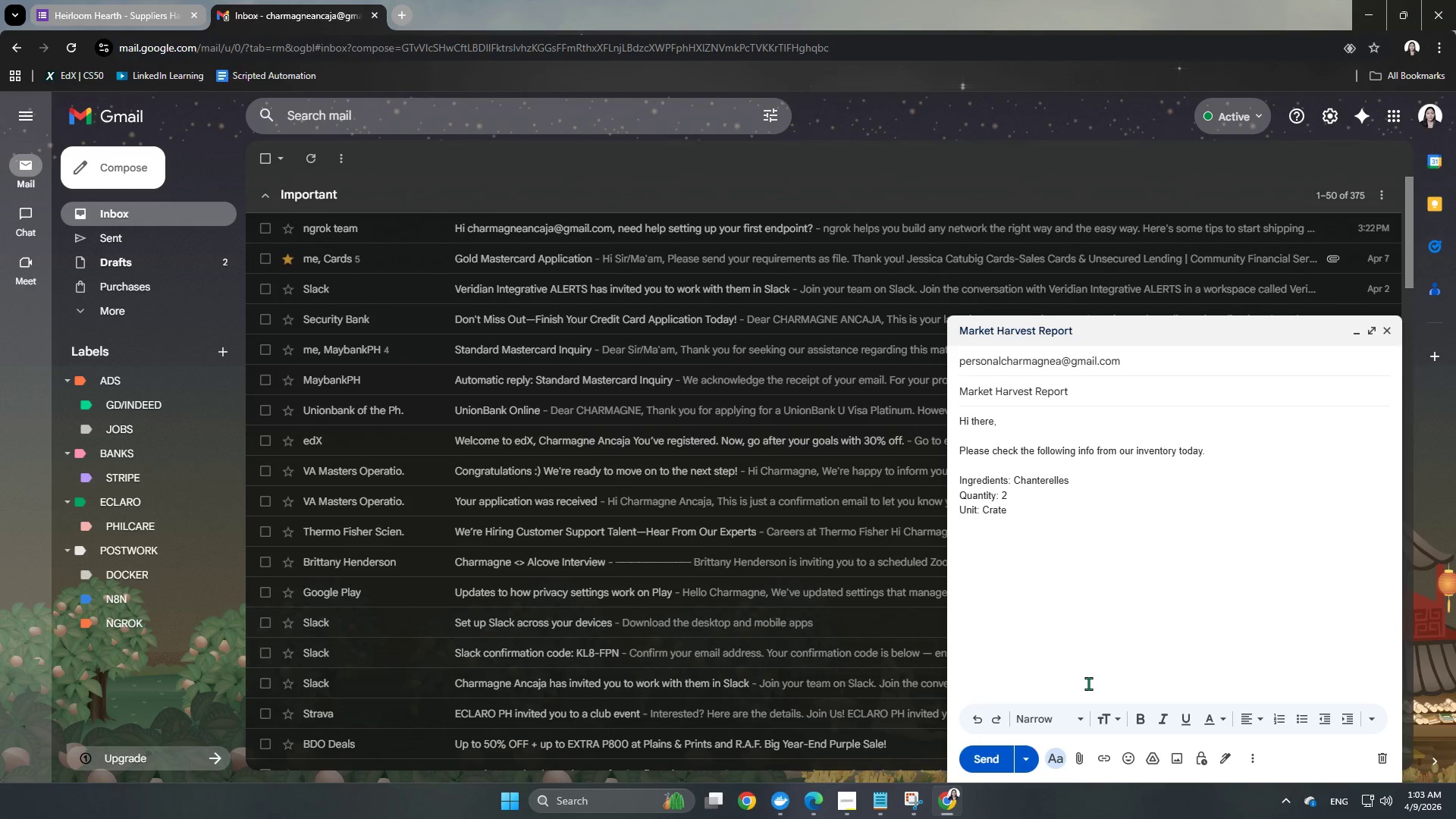 
key(Enter)
 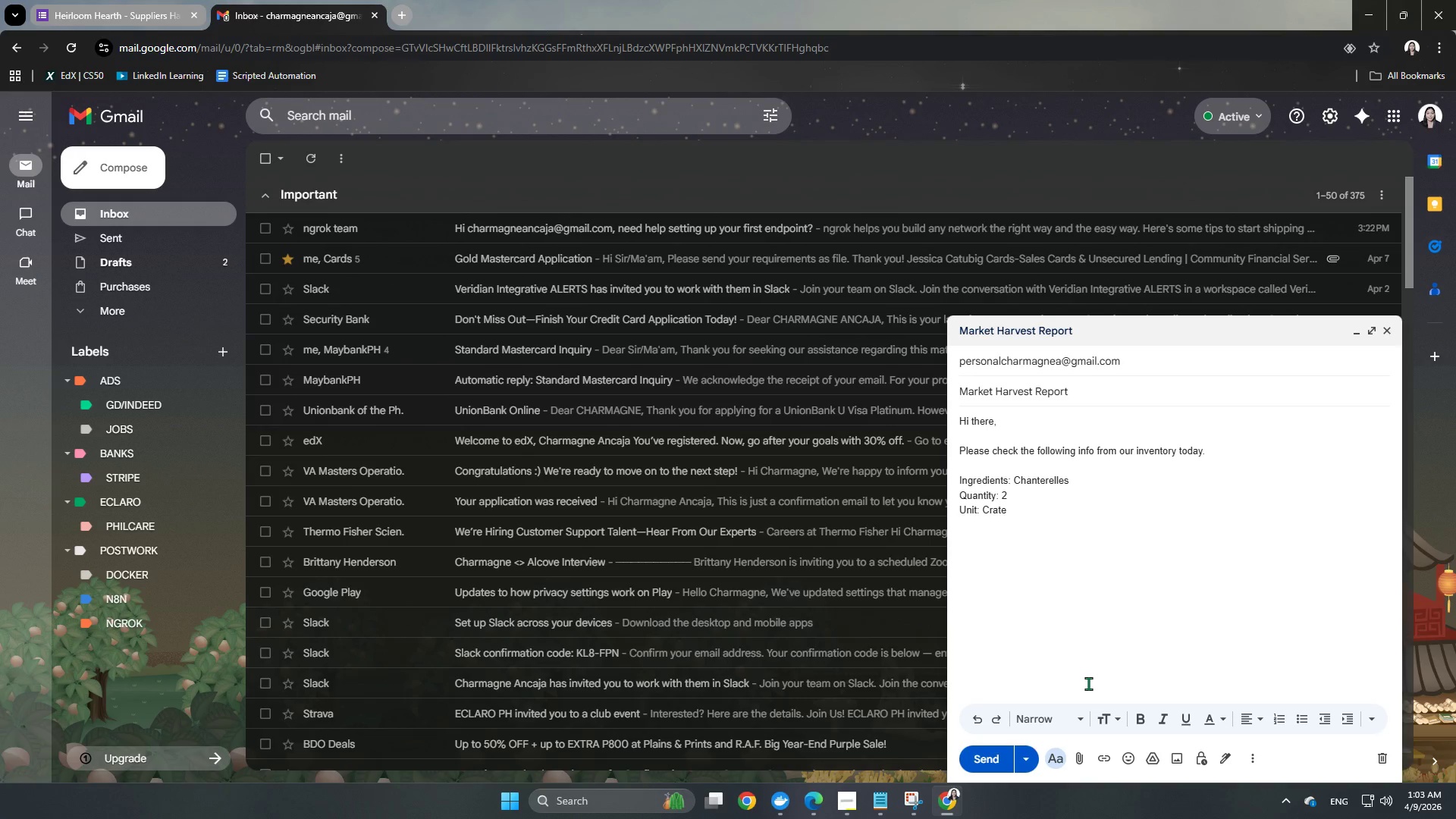 
type(Price)
 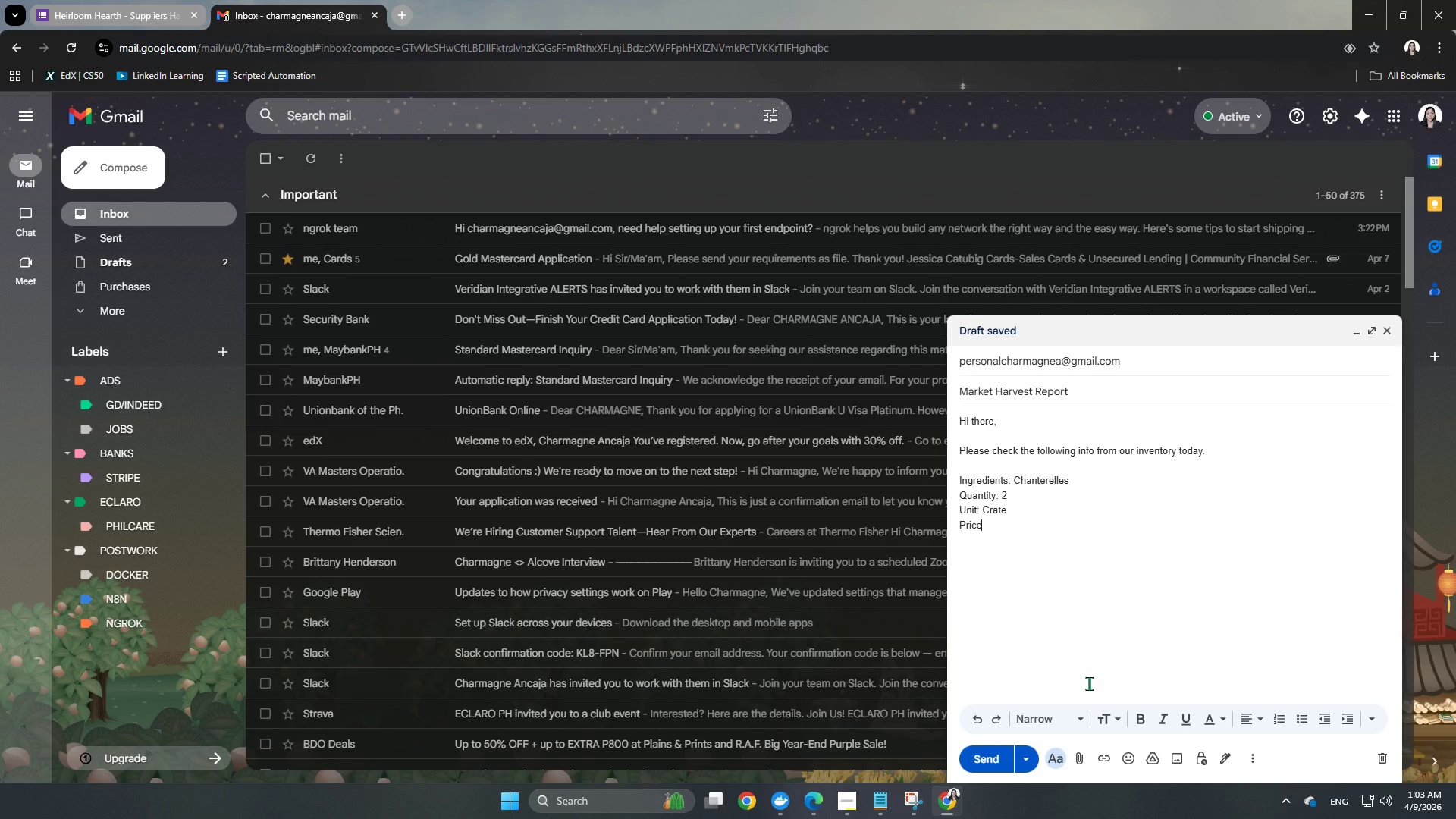 
wait(8.56)
 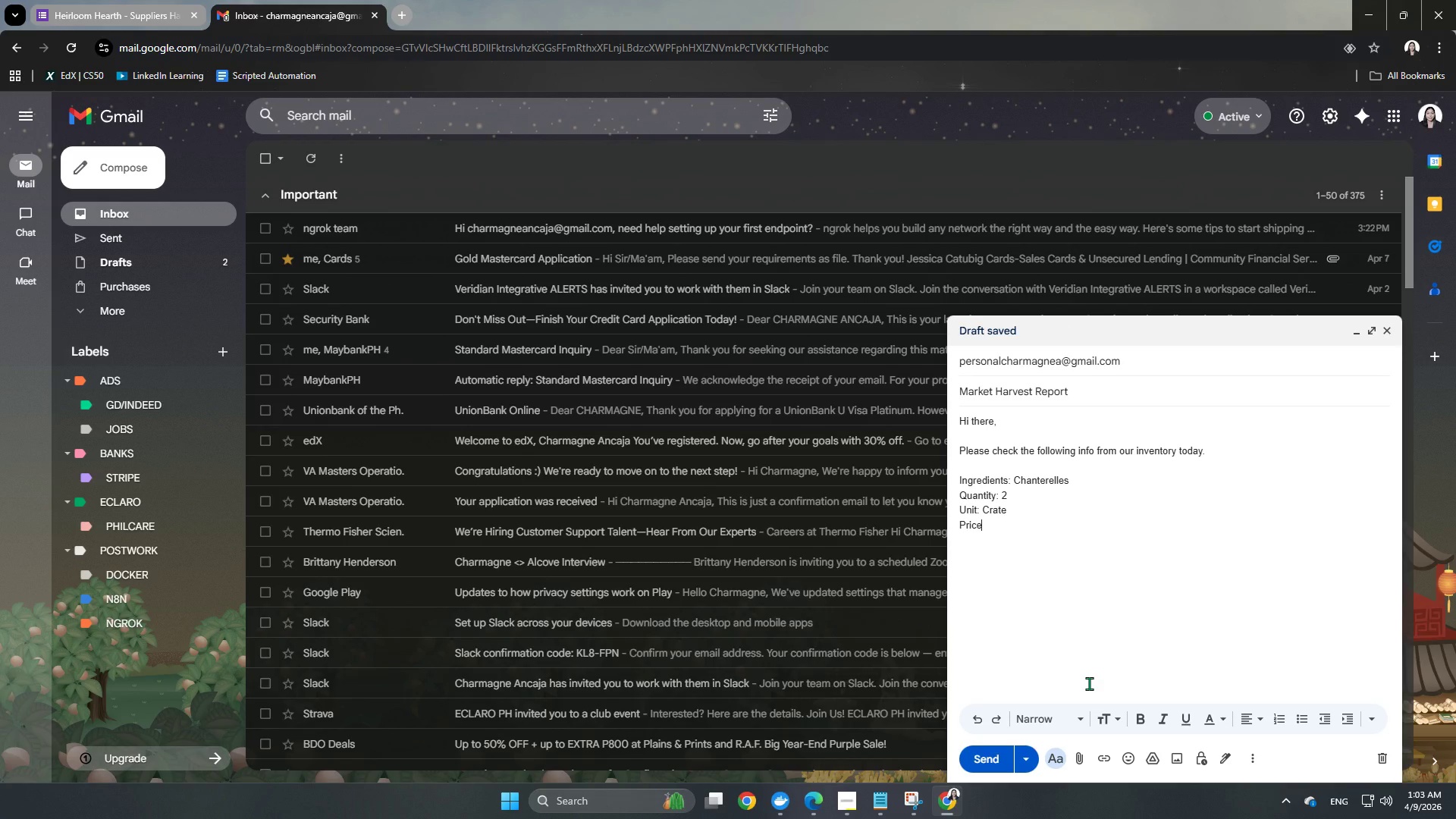 
key(Shift+ShiftRight)
 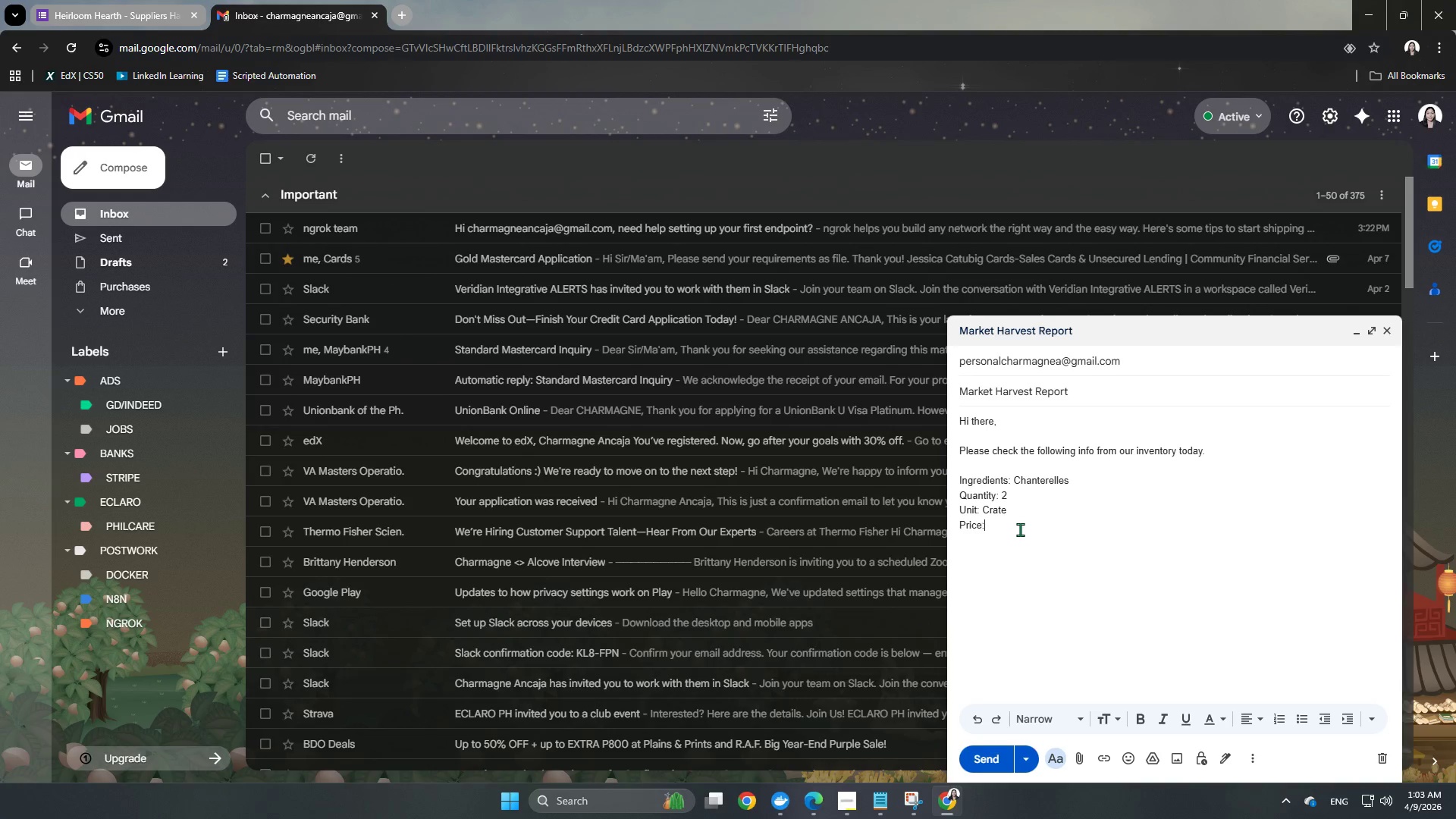 
key(Shift+Semicolon)
 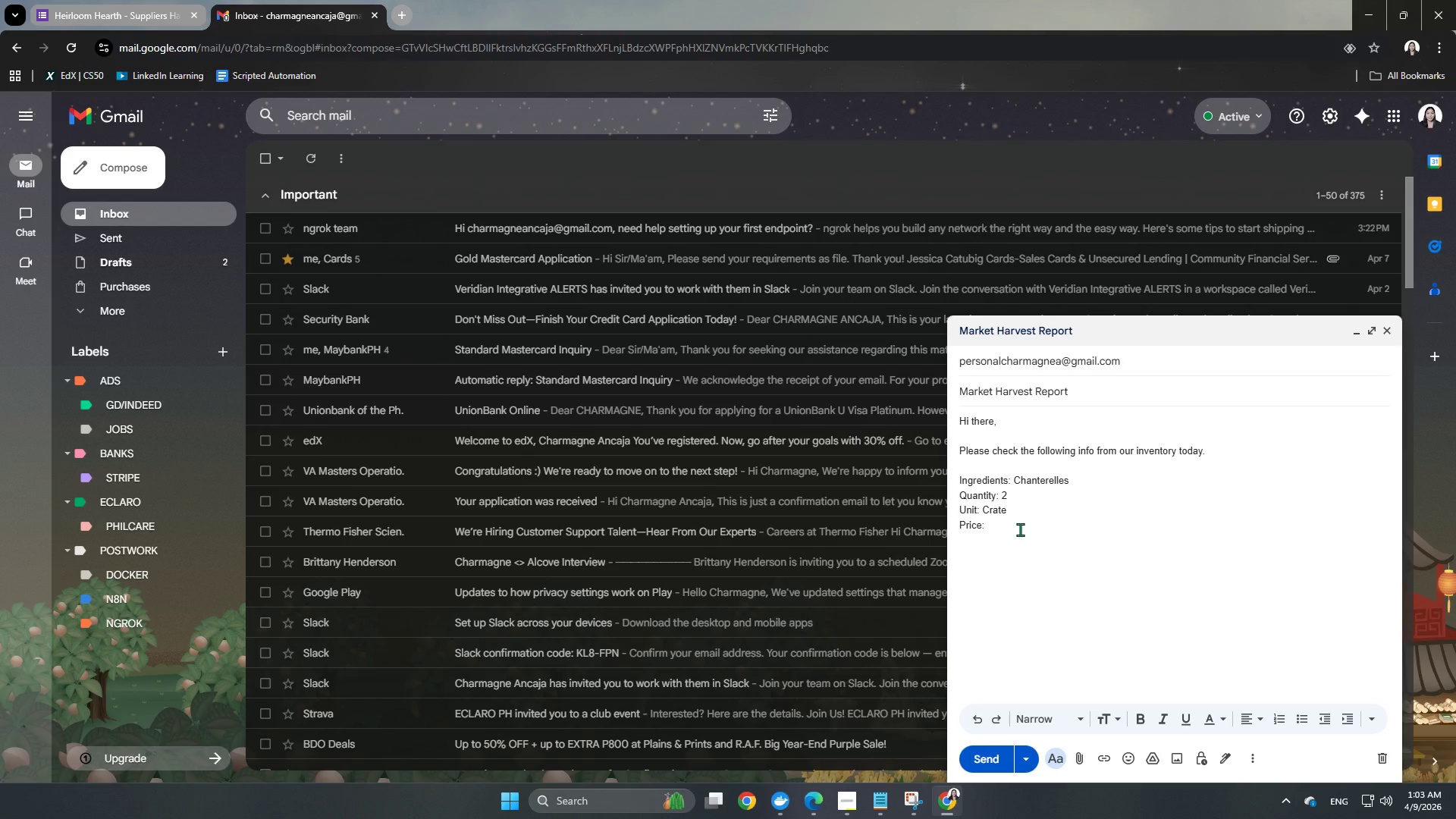 
key(Space)
 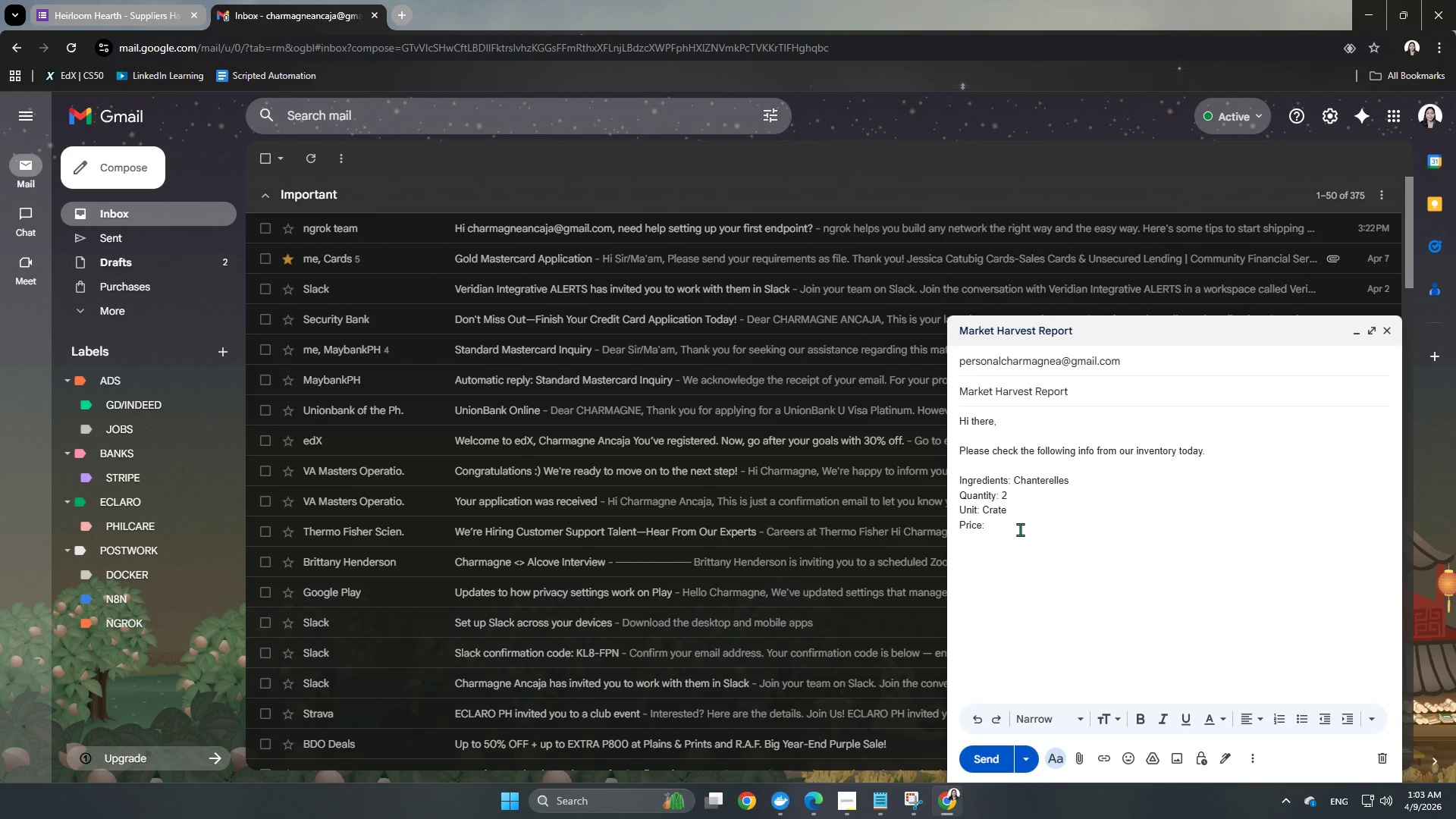 
key(Numpad6)
 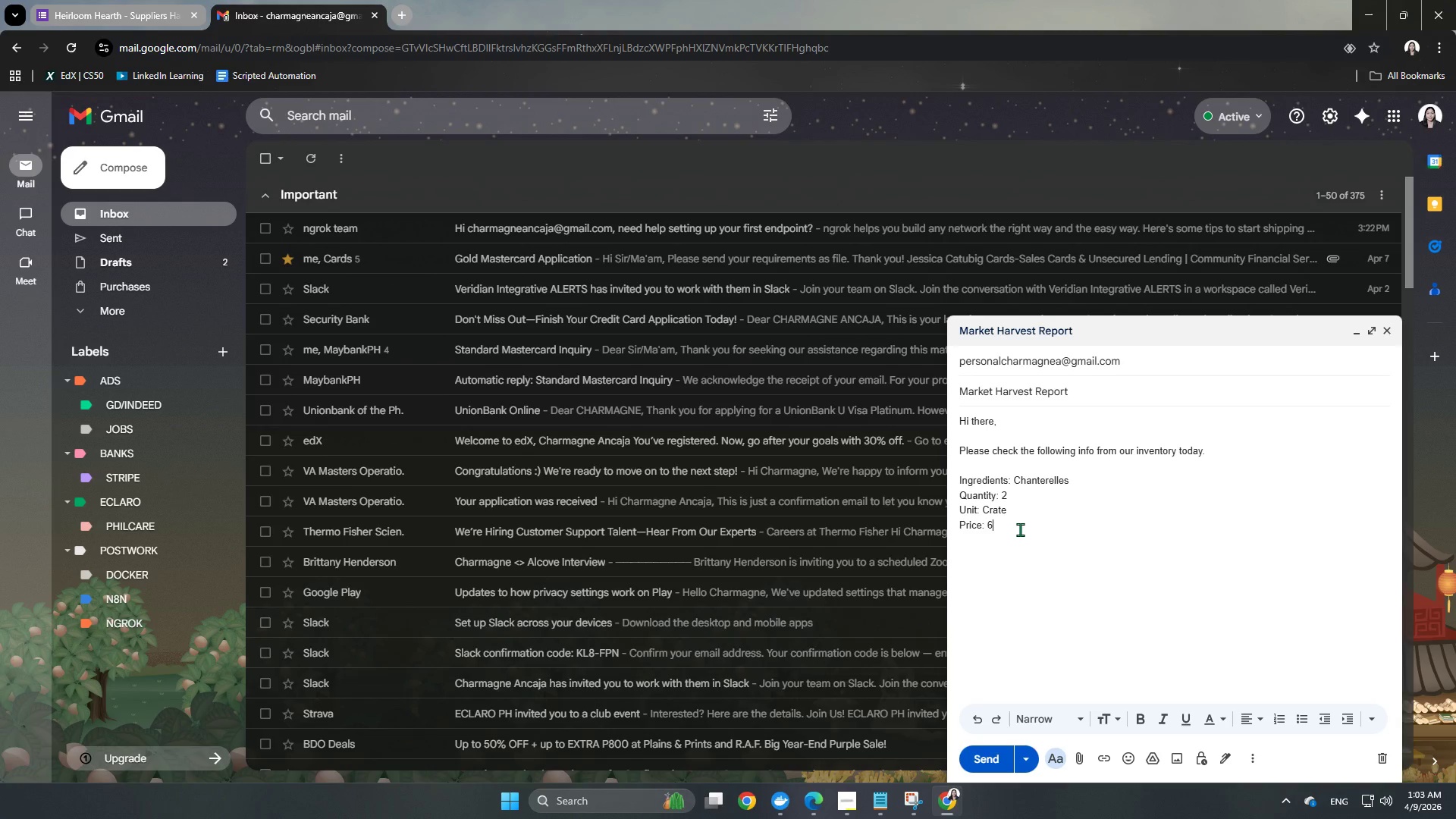 
key(Numpad0)
 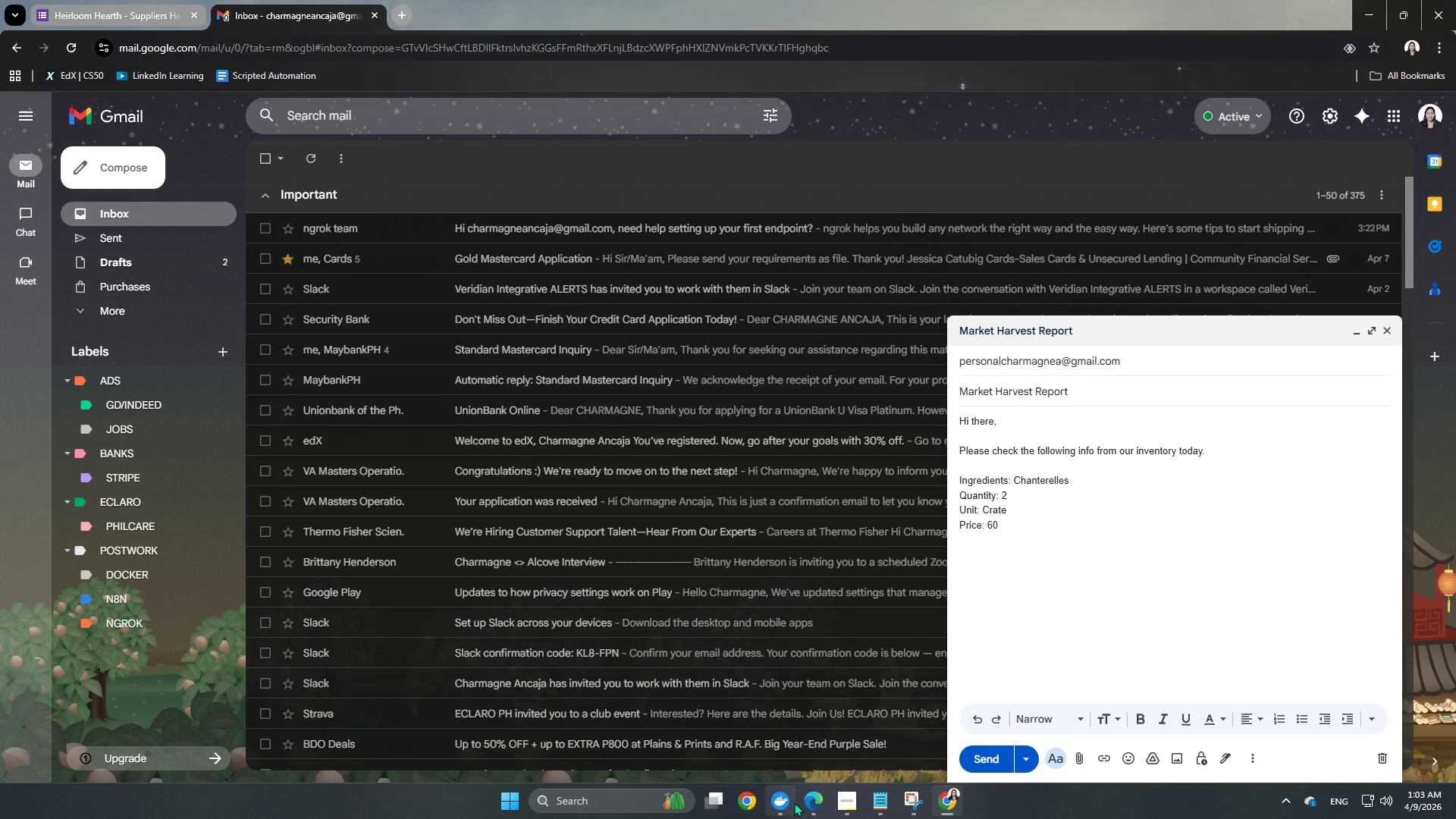 
left_click([784, 803])
 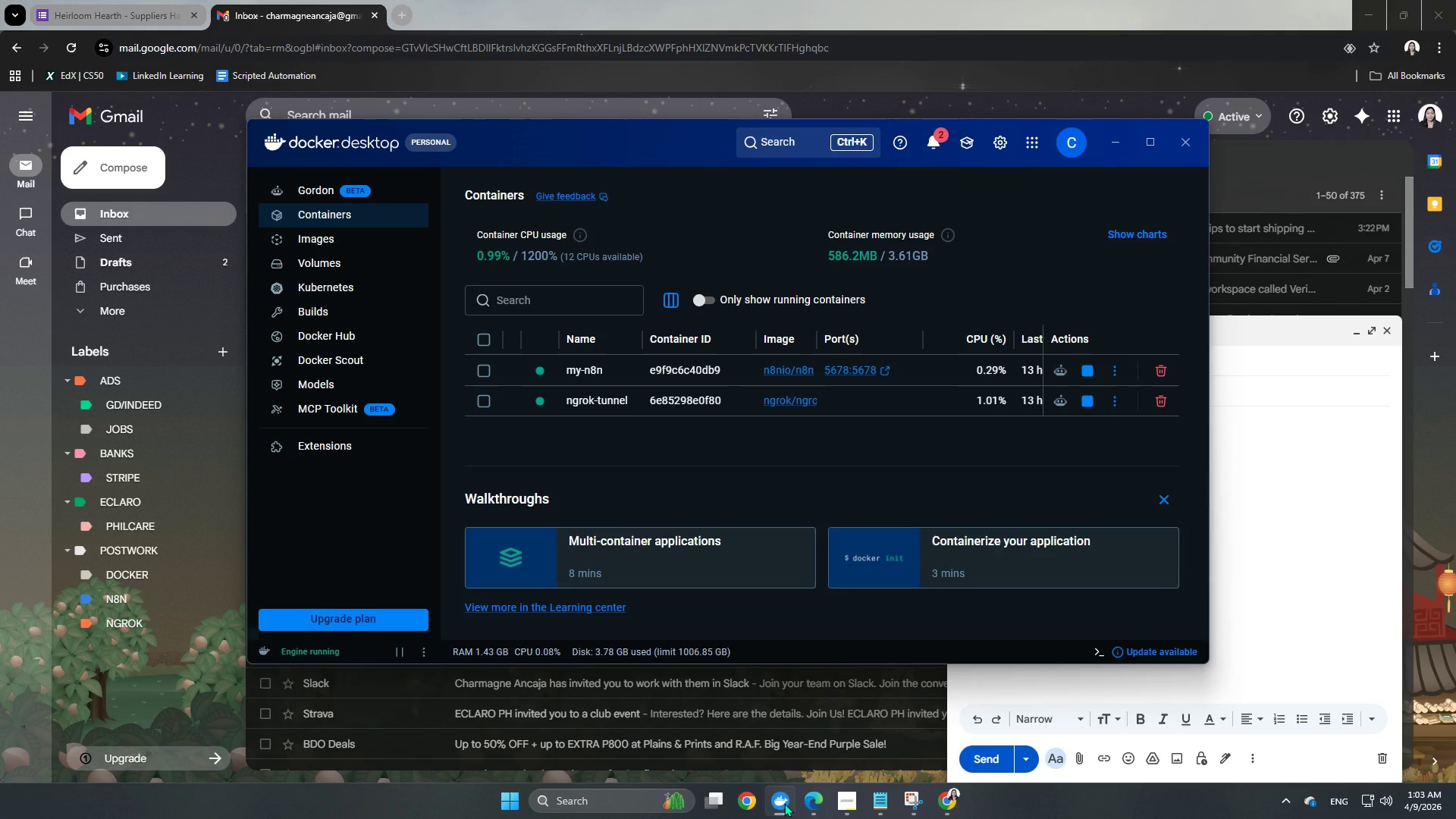 
left_click([784, 803])
 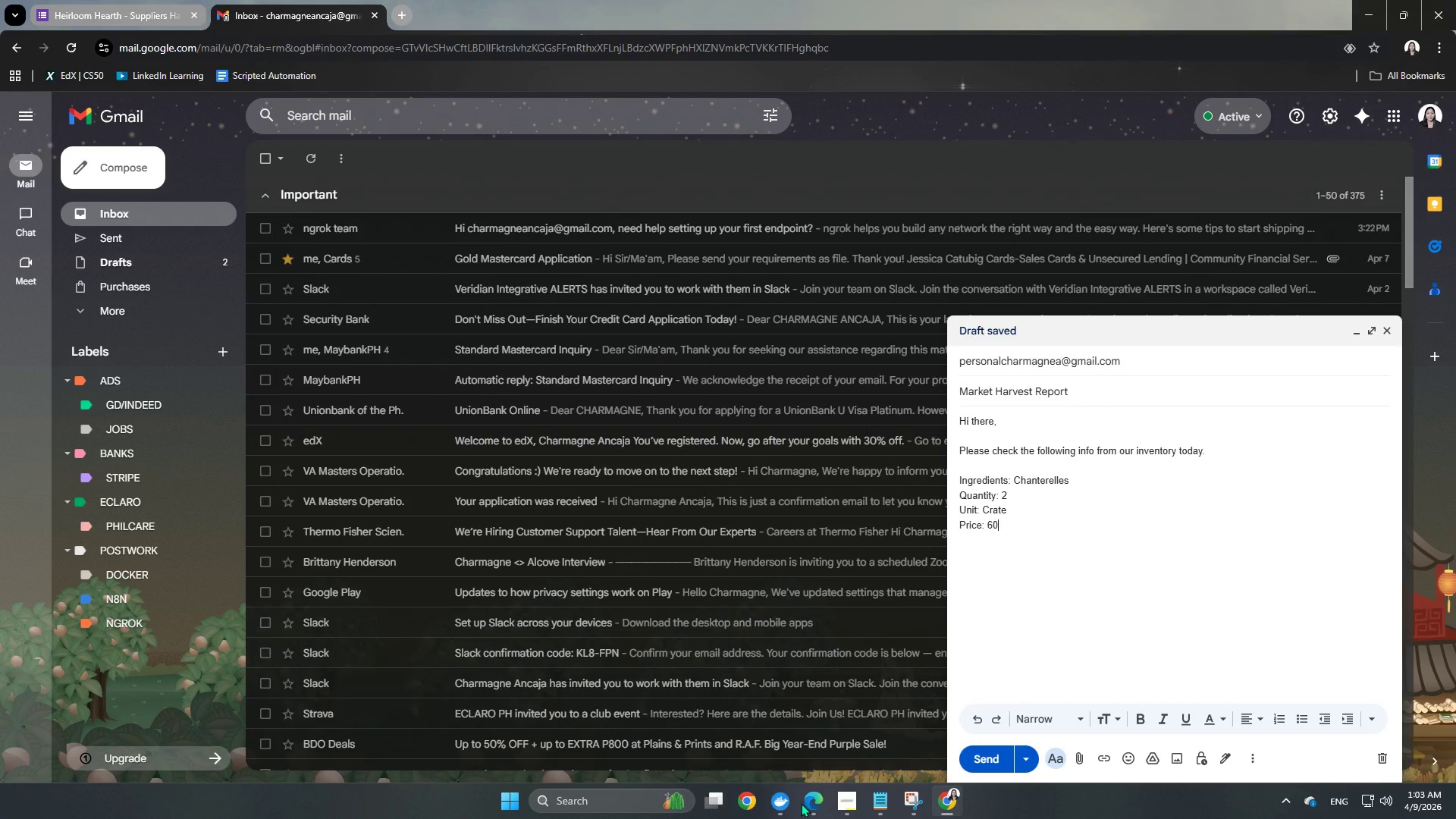 
left_click([805, 803])
 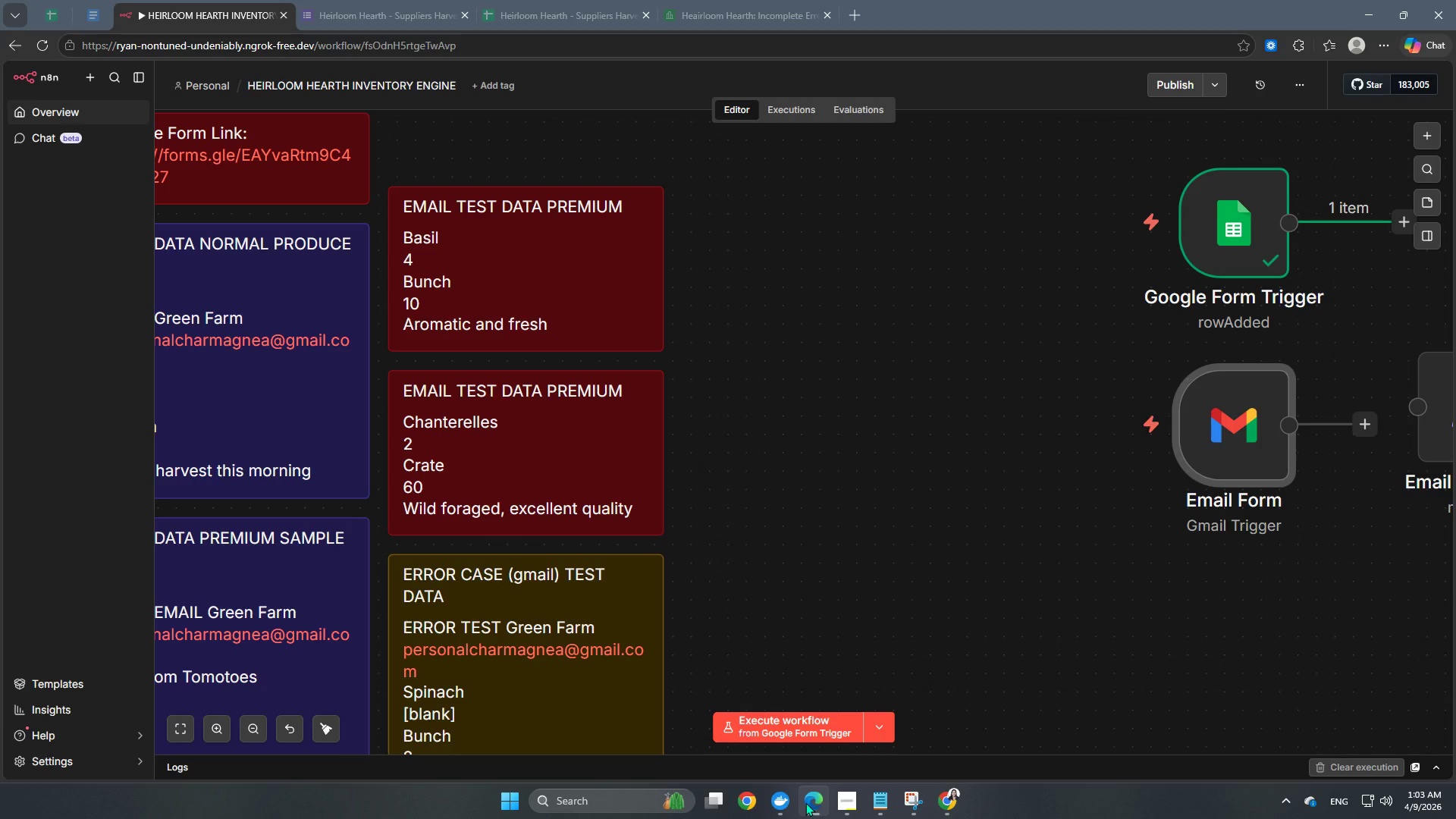 
left_click([805, 802])
 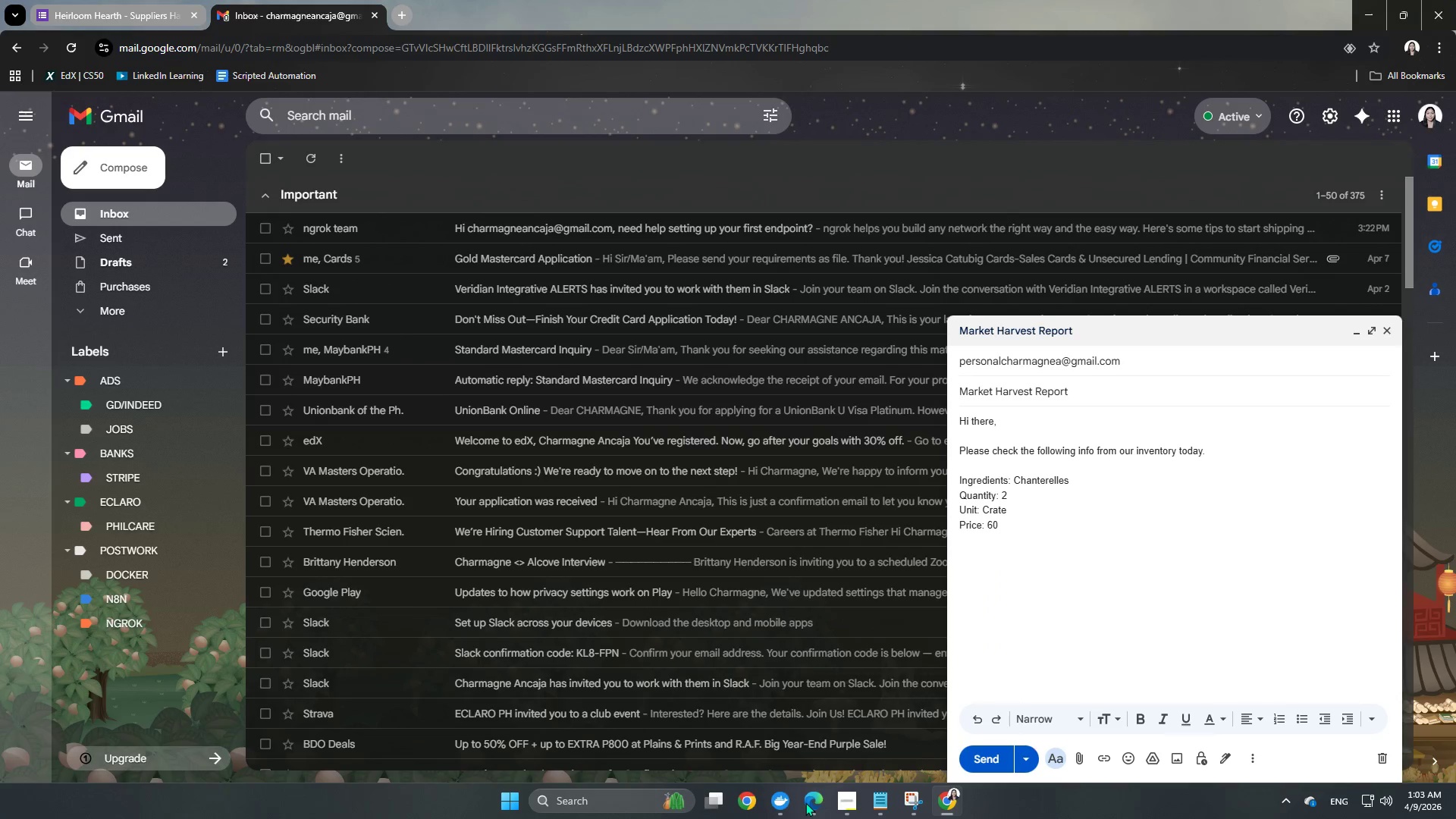 
left_click([805, 802])
 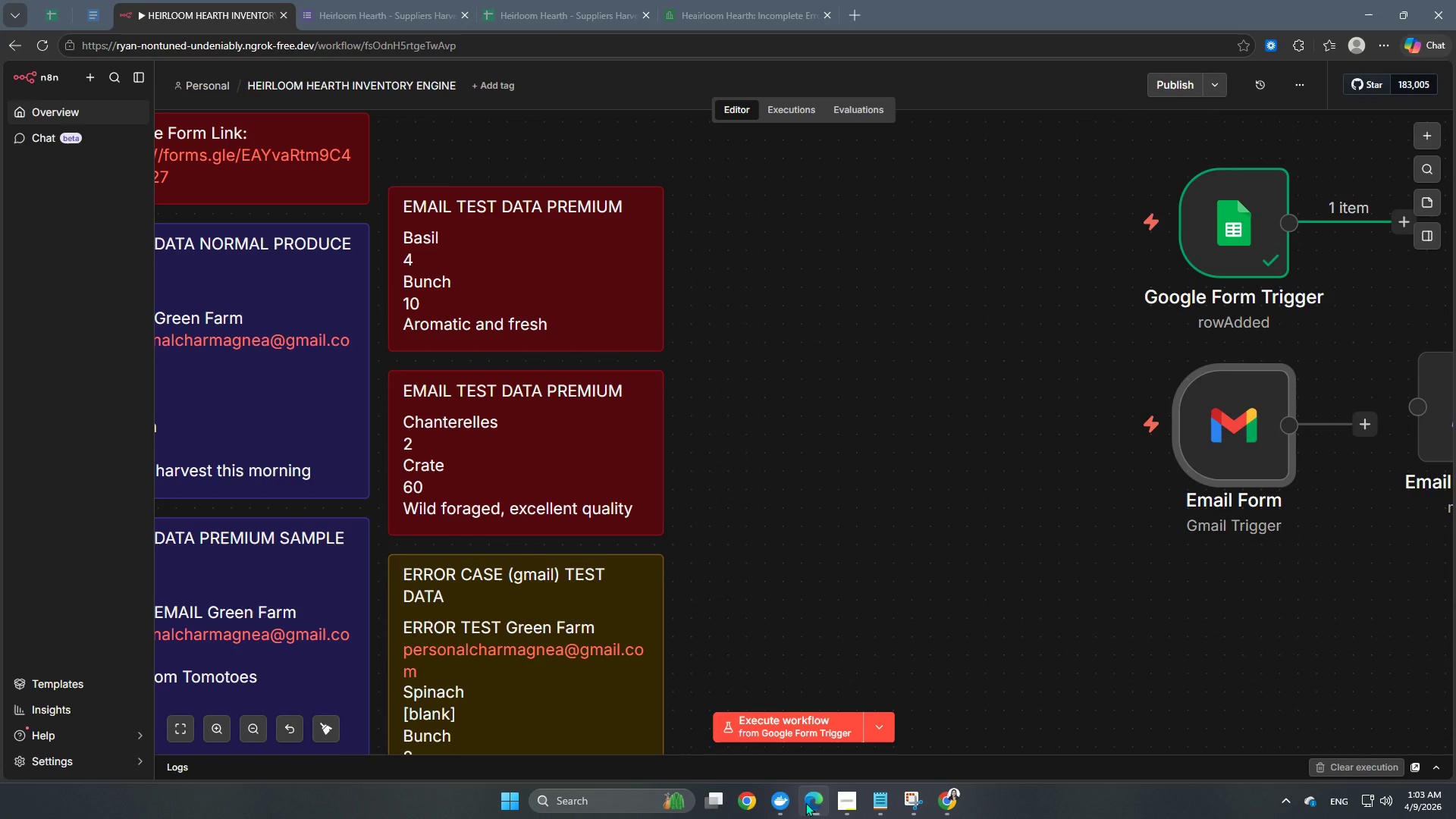 
left_click([805, 802])
 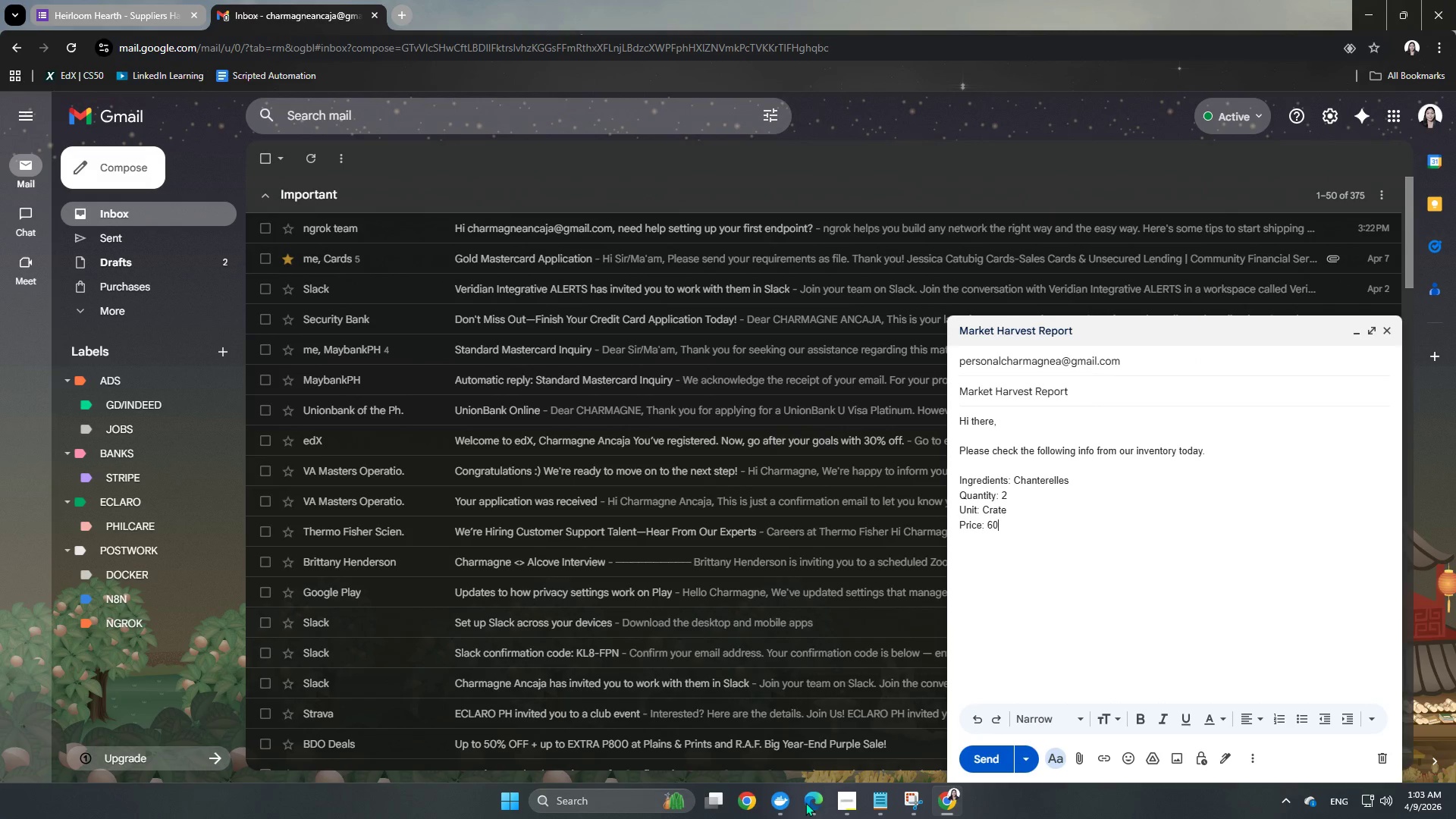 
left_click([805, 802])